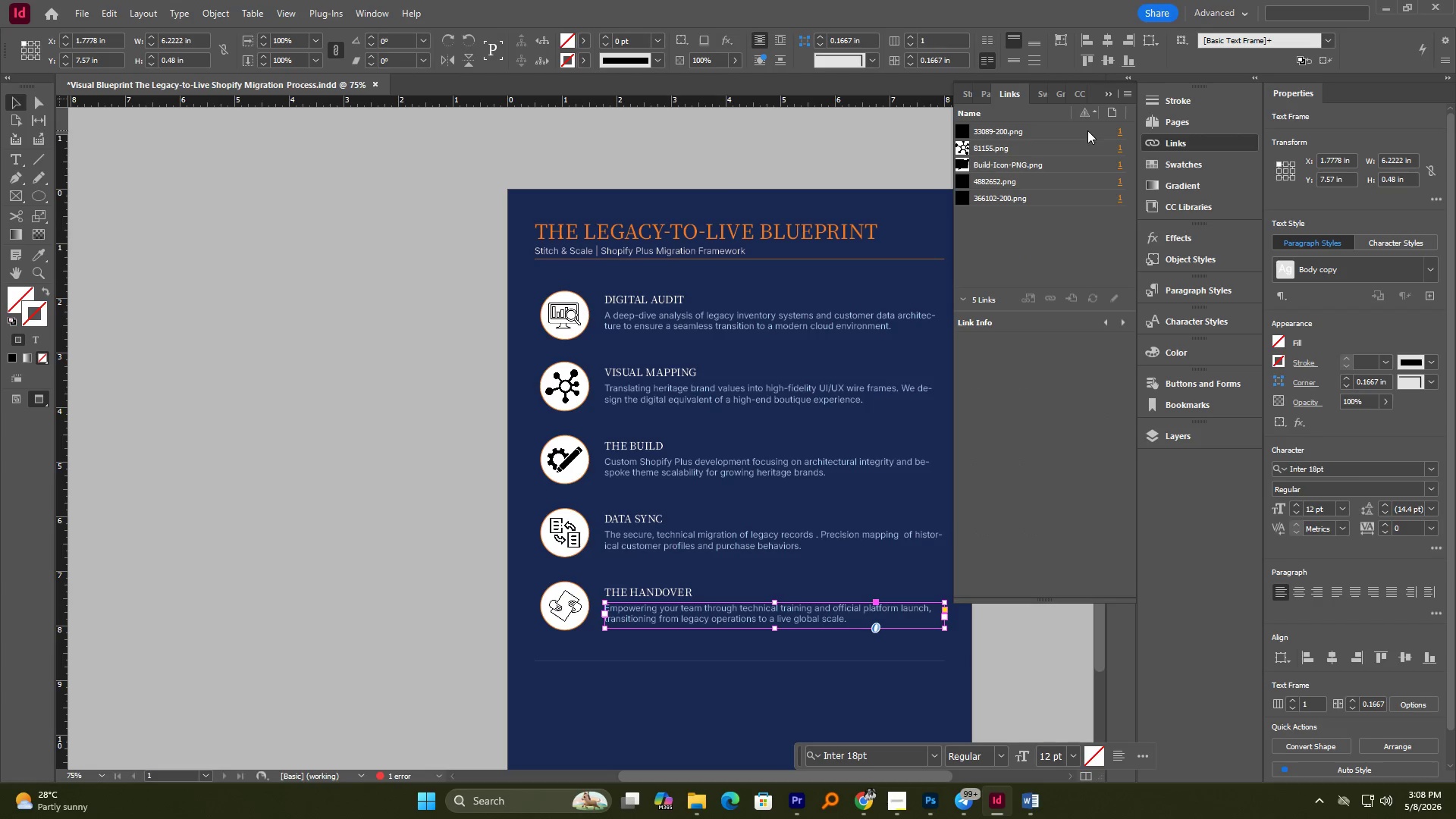 
left_click([1083, 115])
 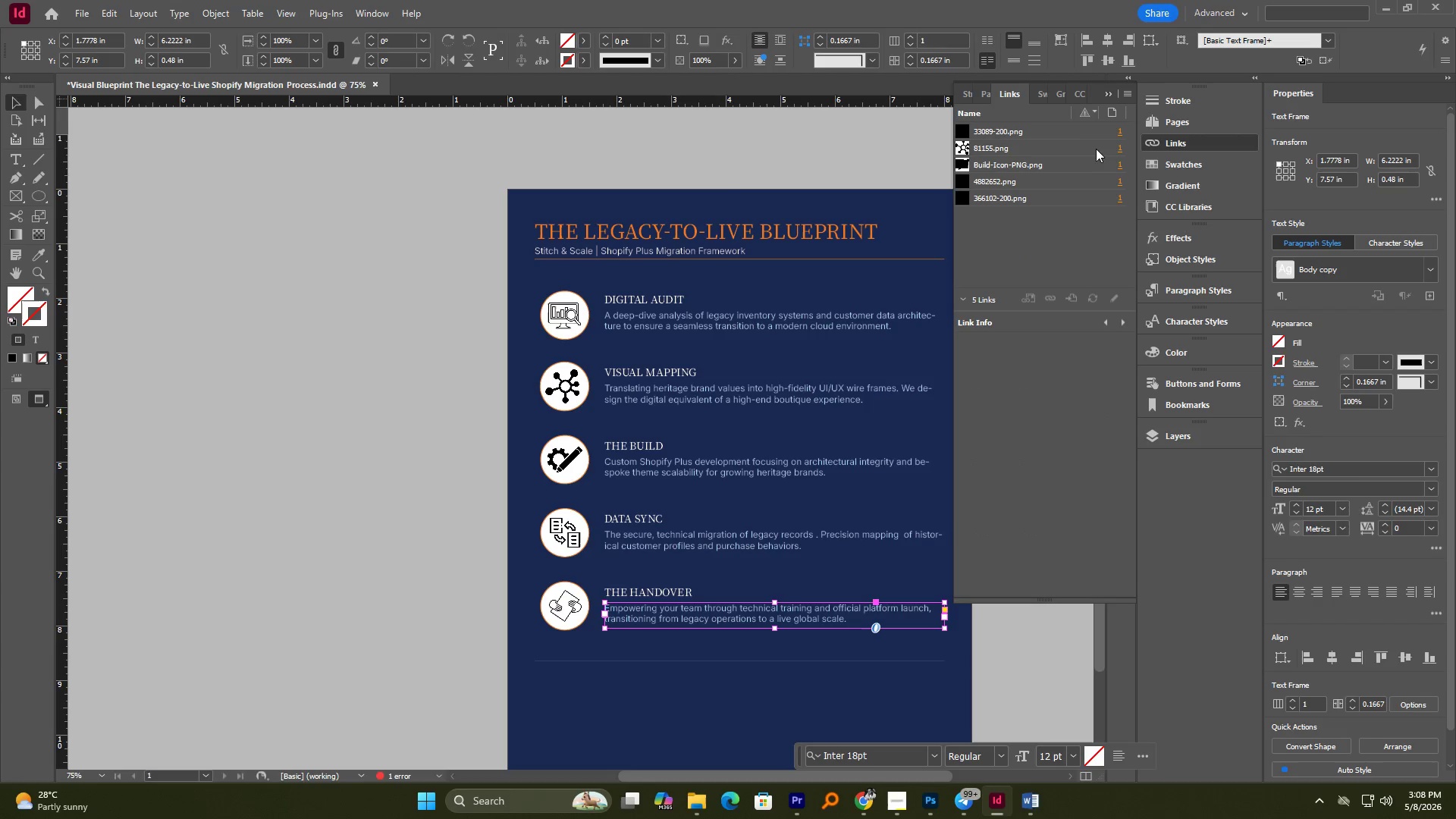 
left_click([1104, 131])
 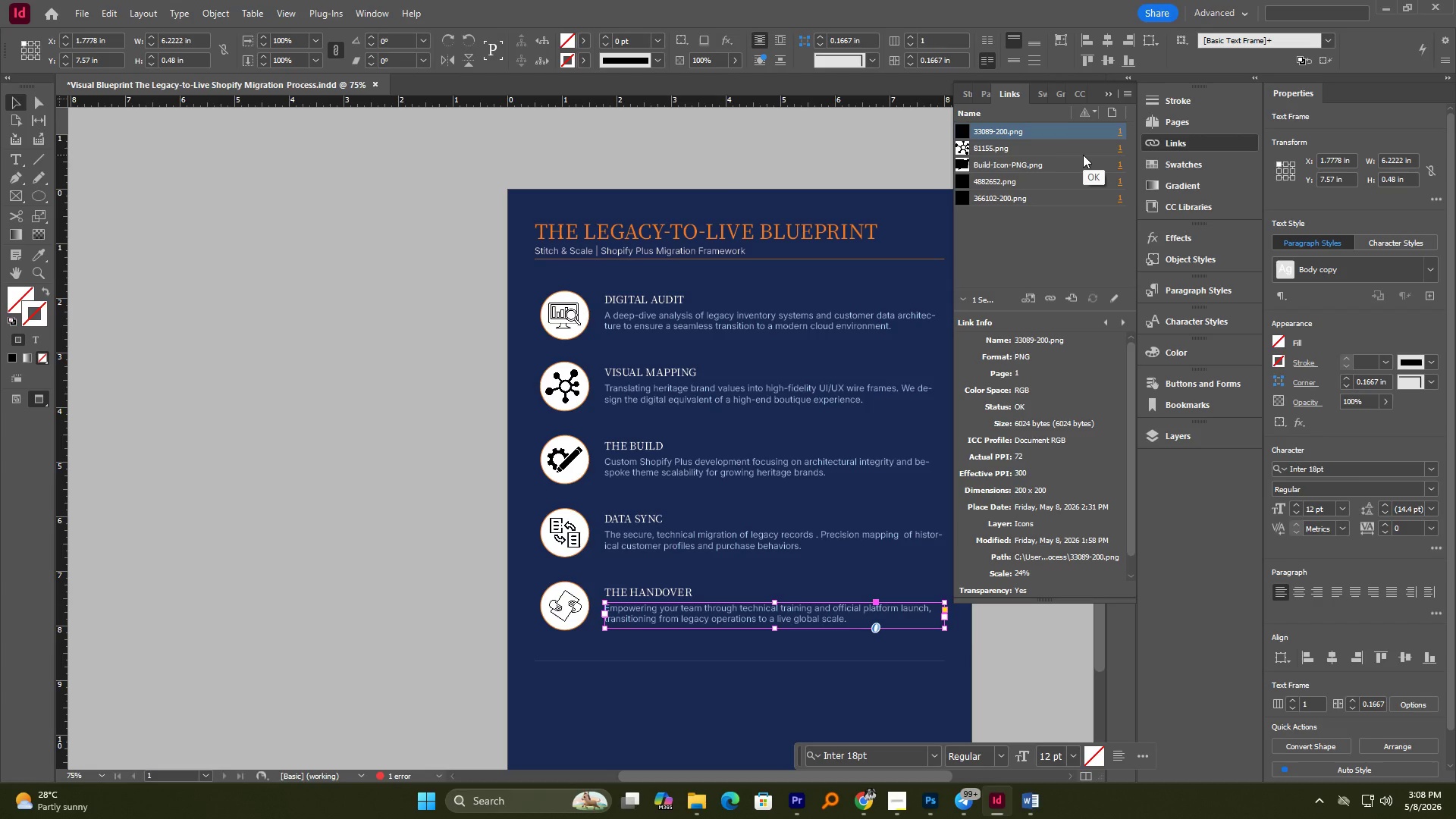 
wait(6.72)
 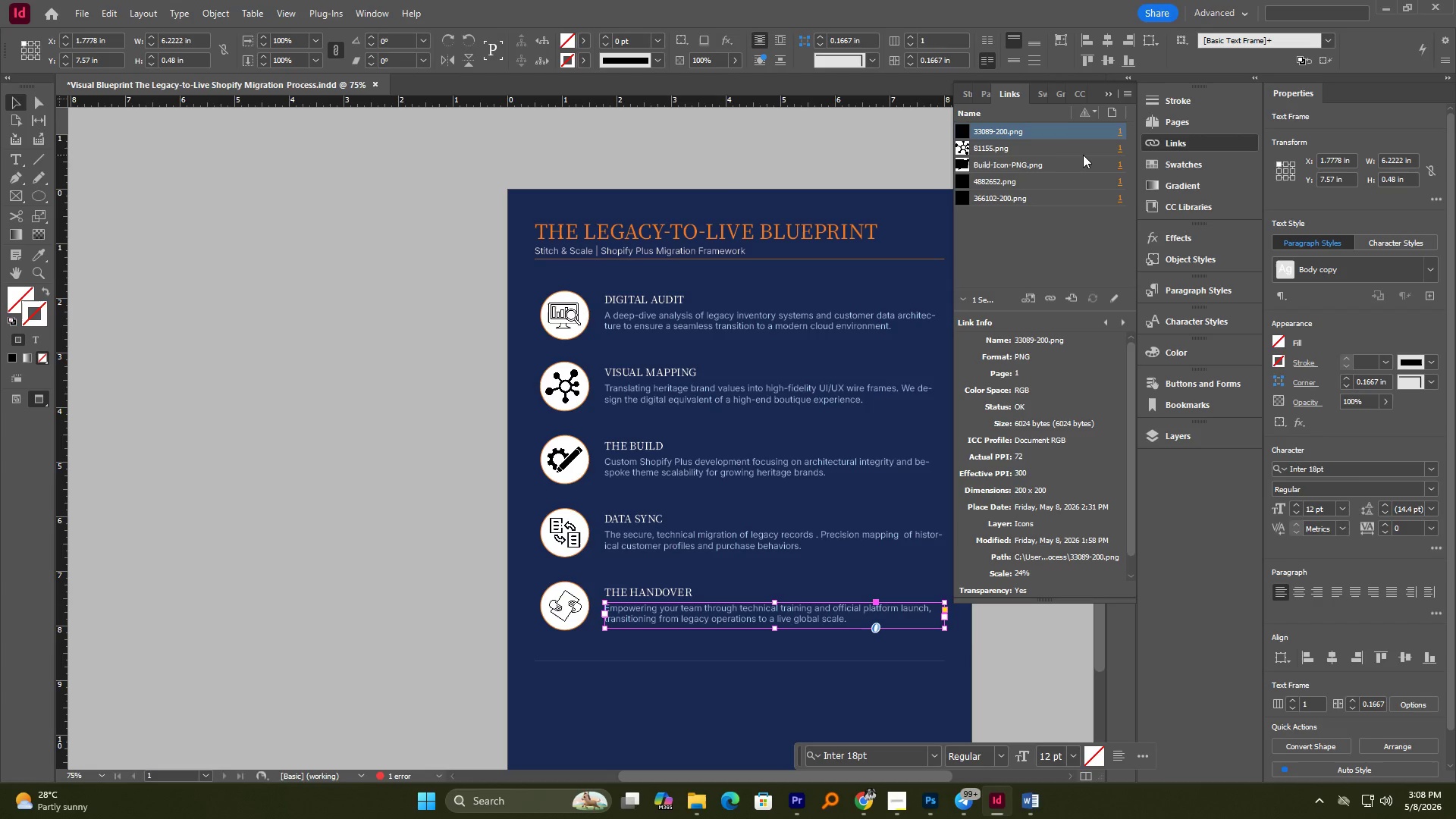 
left_click([1083, 155])
 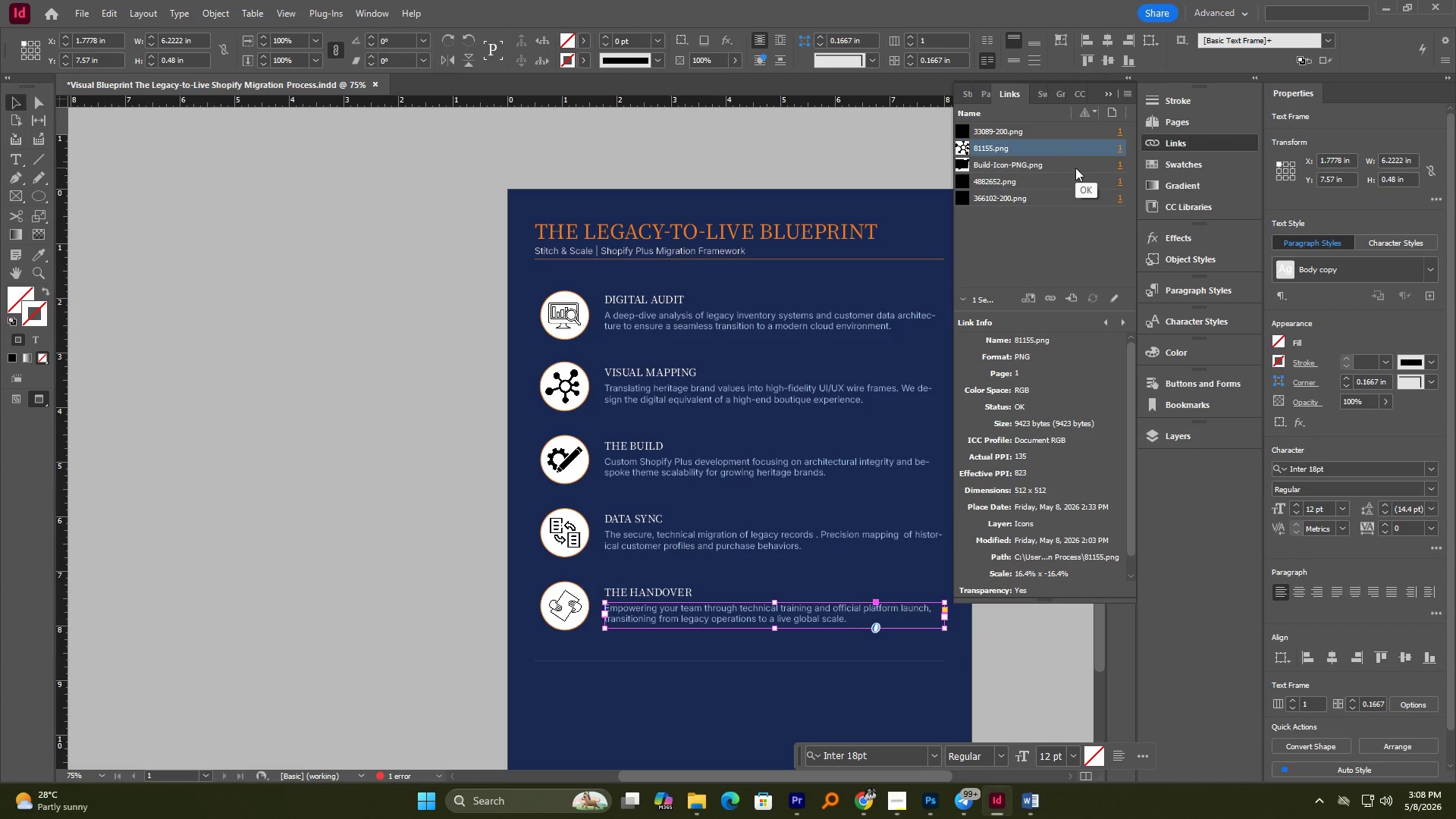 
left_click([1075, 168])
 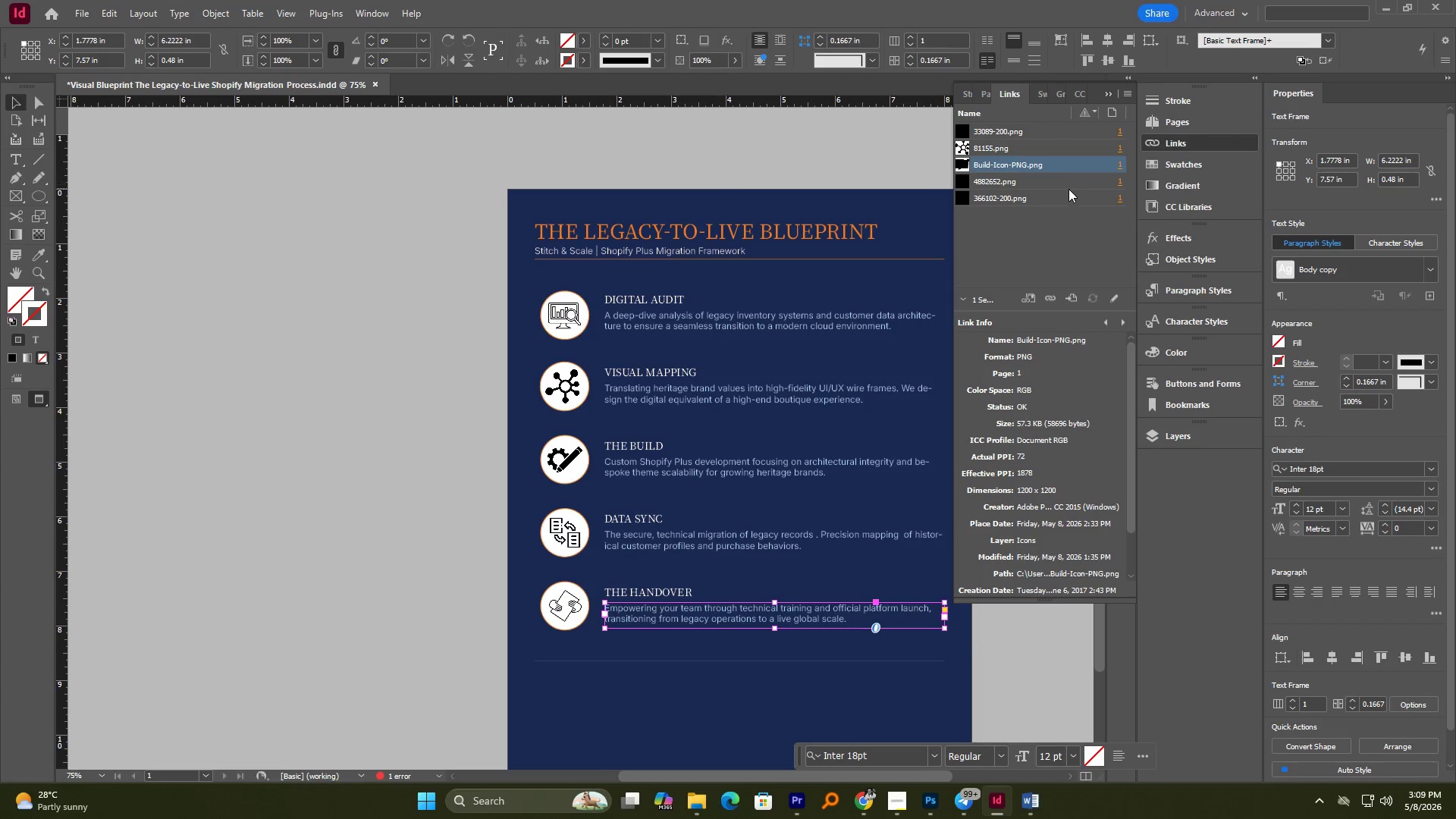 
left_click([1066, 182])
 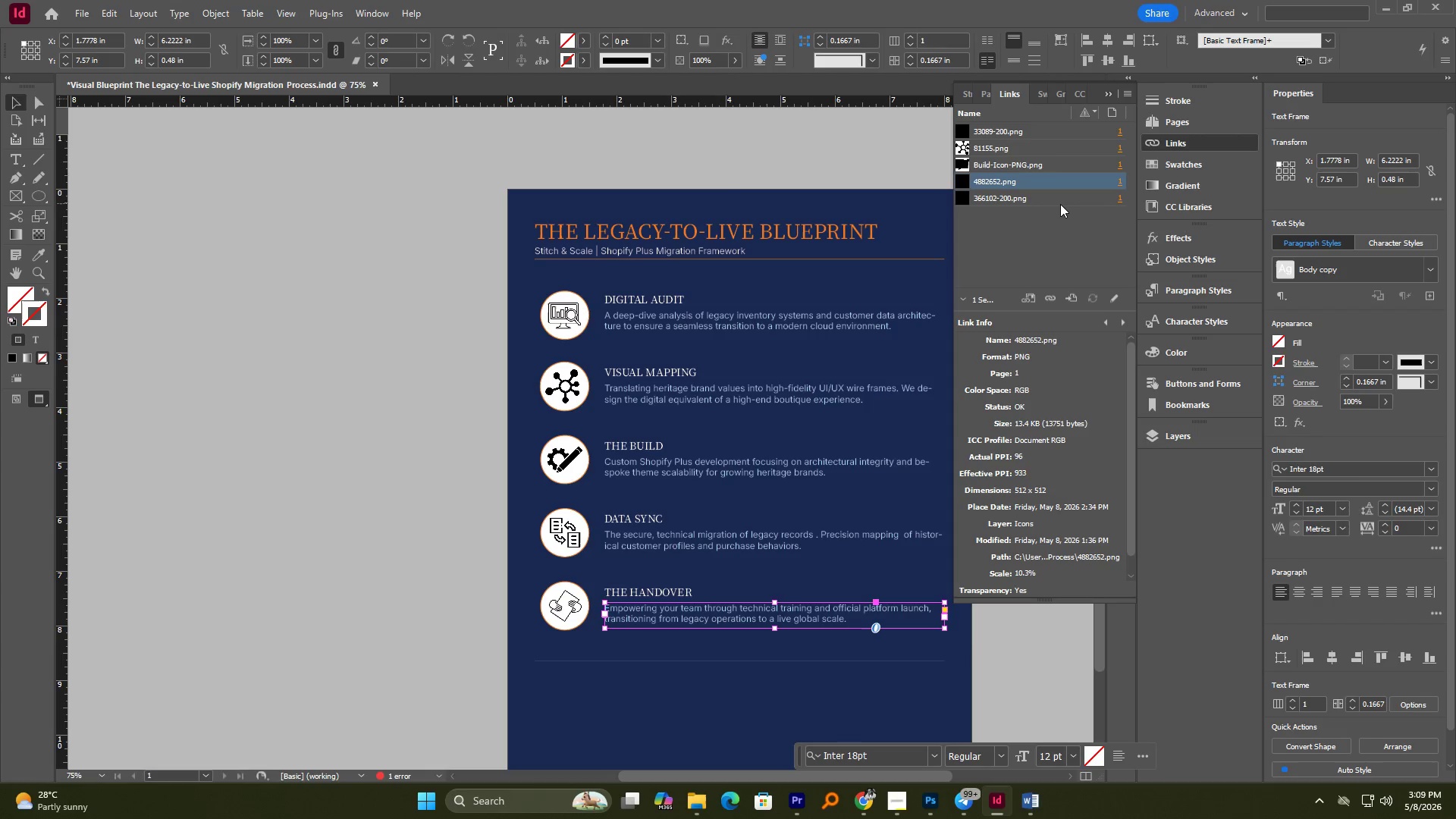 
left_click([1059, 204])
 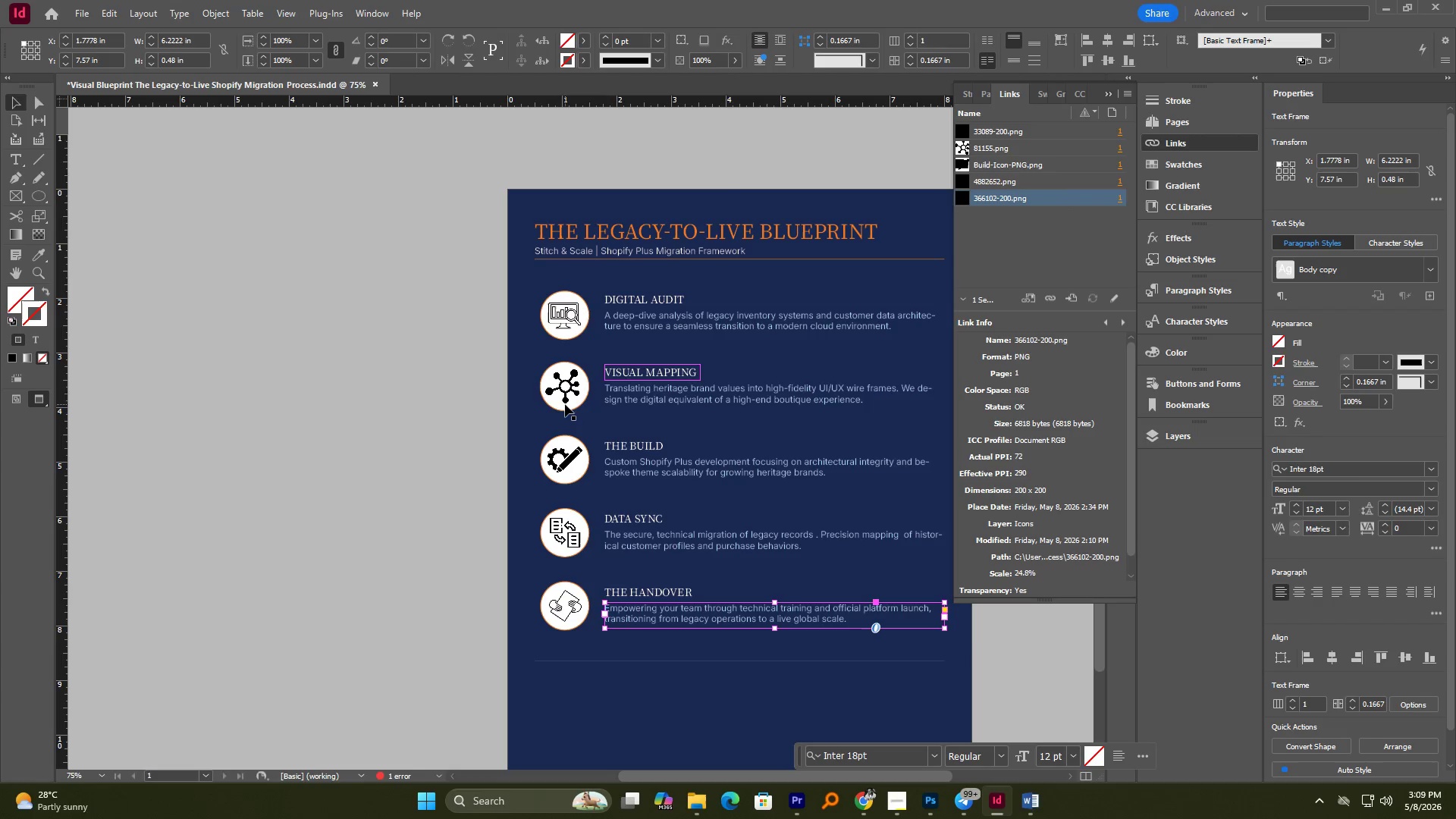 
left_click([563, 394])
 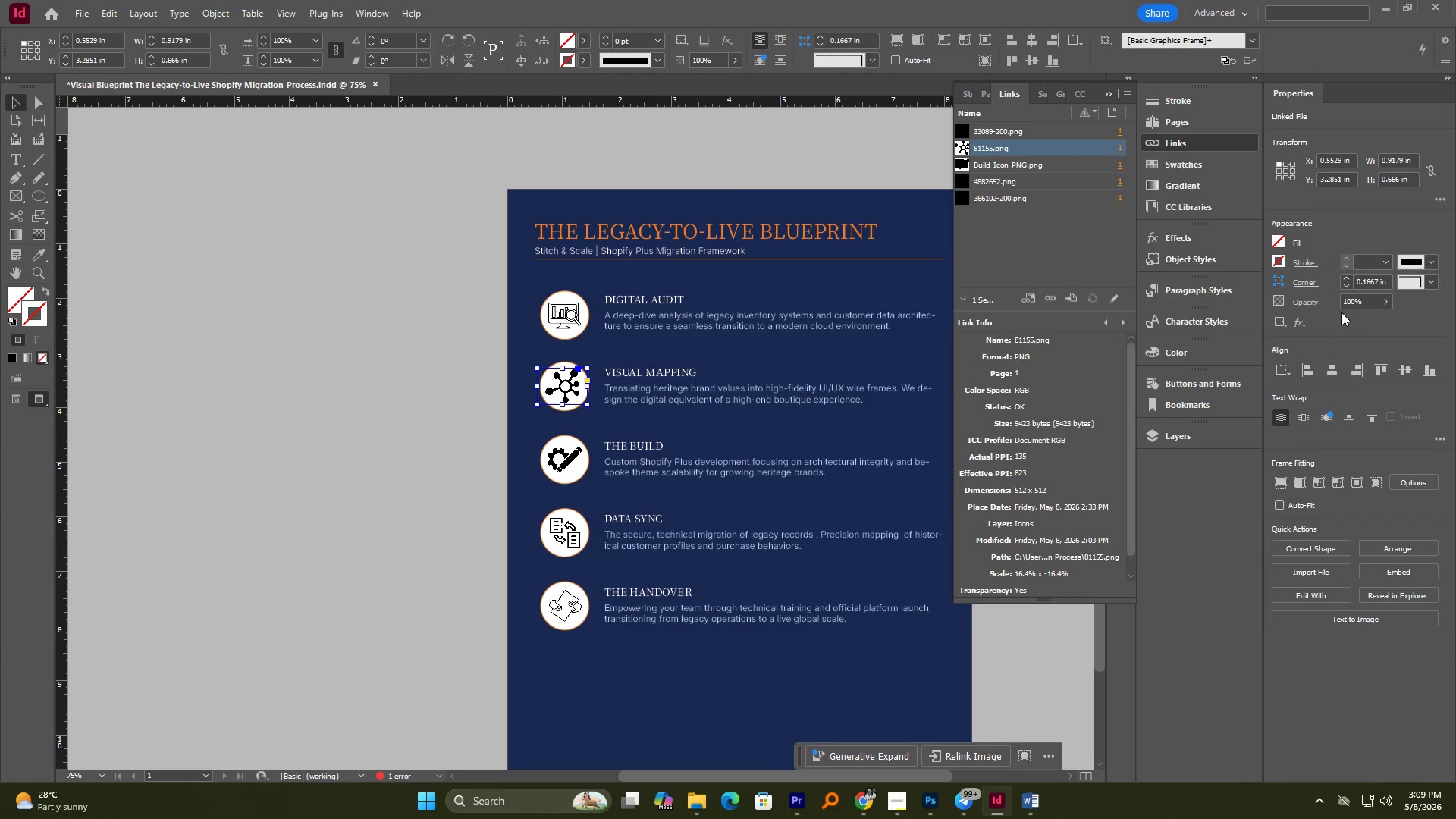 
double_click([1352, 301])
 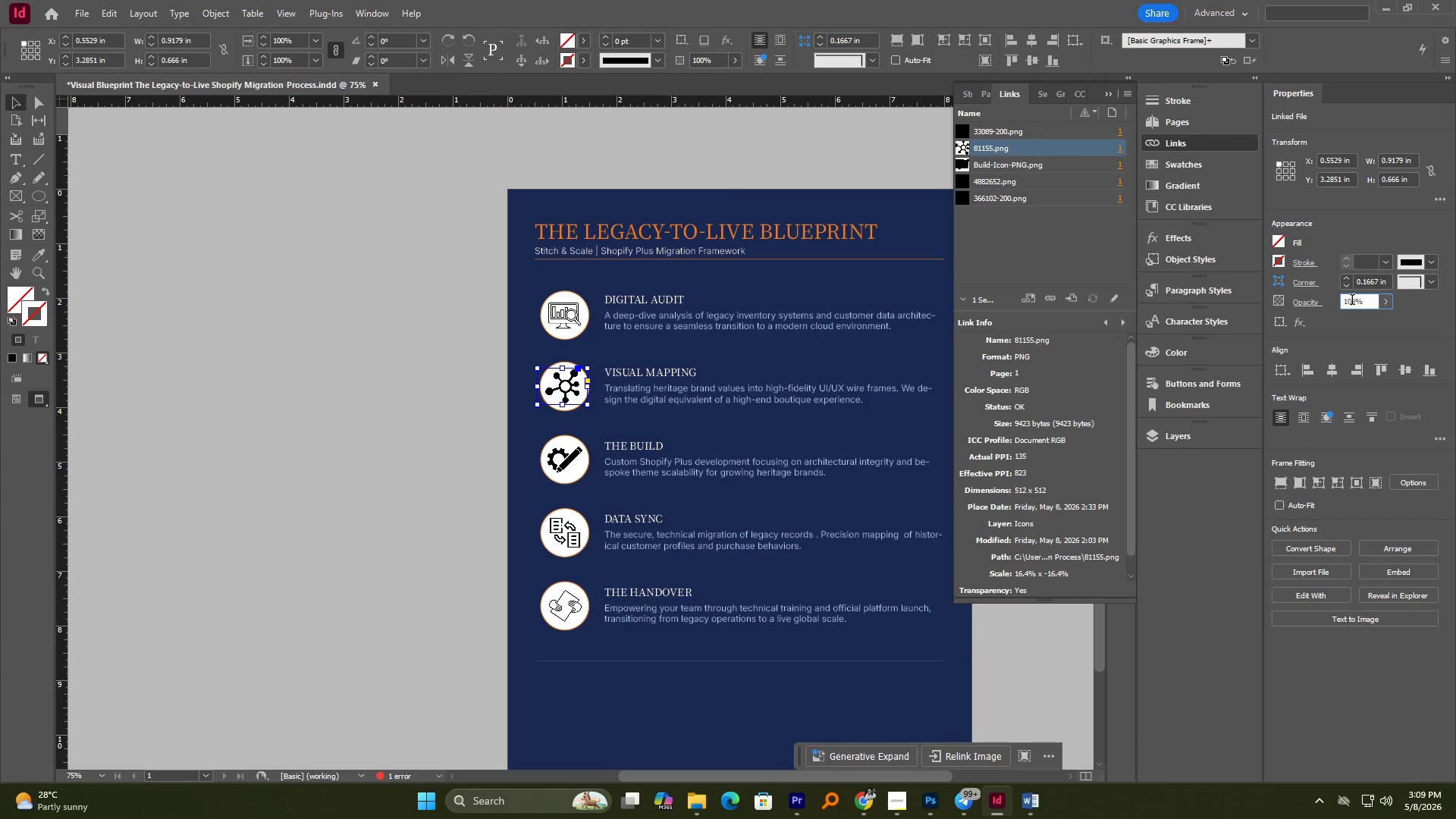 
triple_click([1352, 301])
 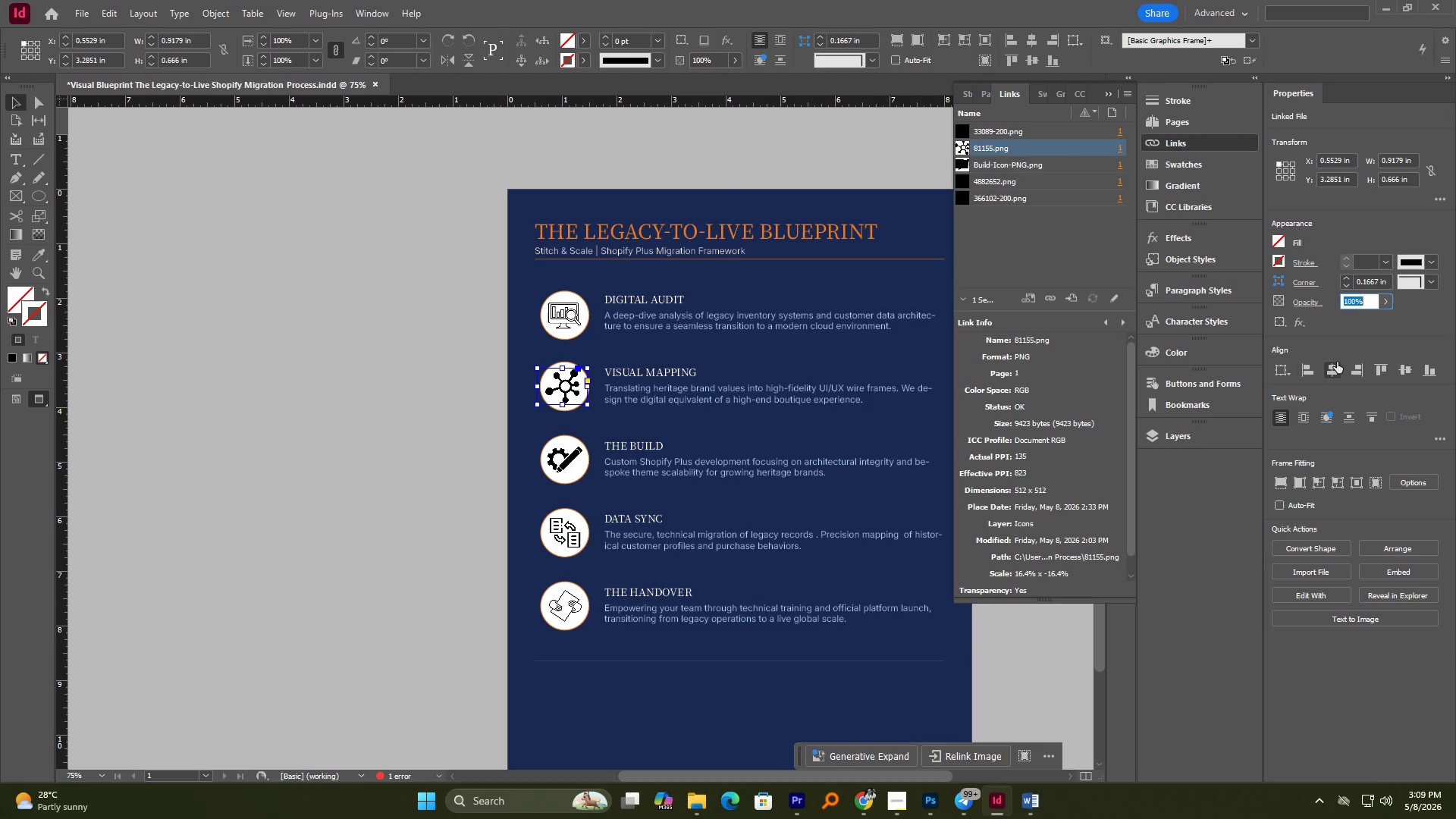 
key(Numpad7)
 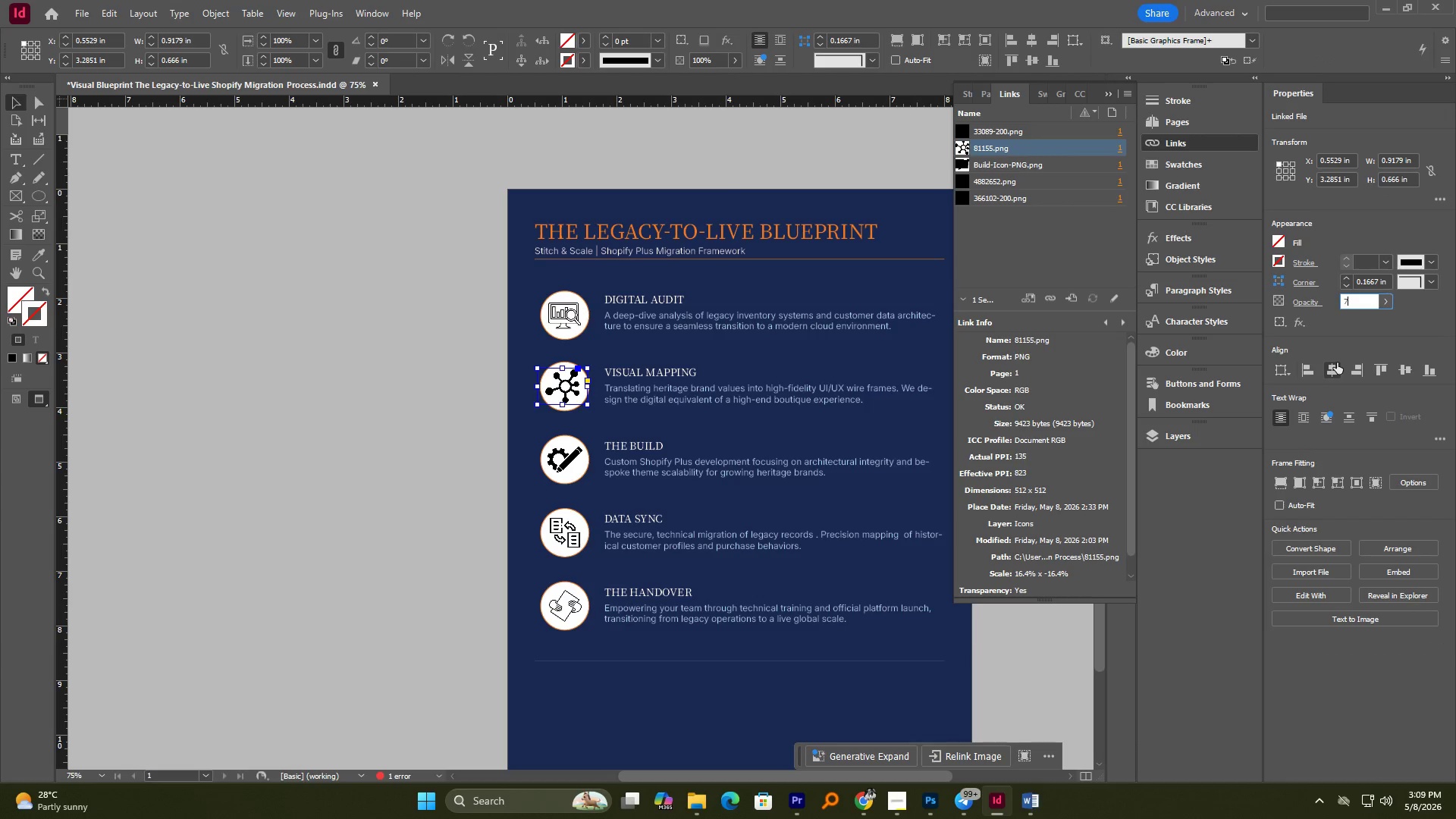 
key(Numpad0)
 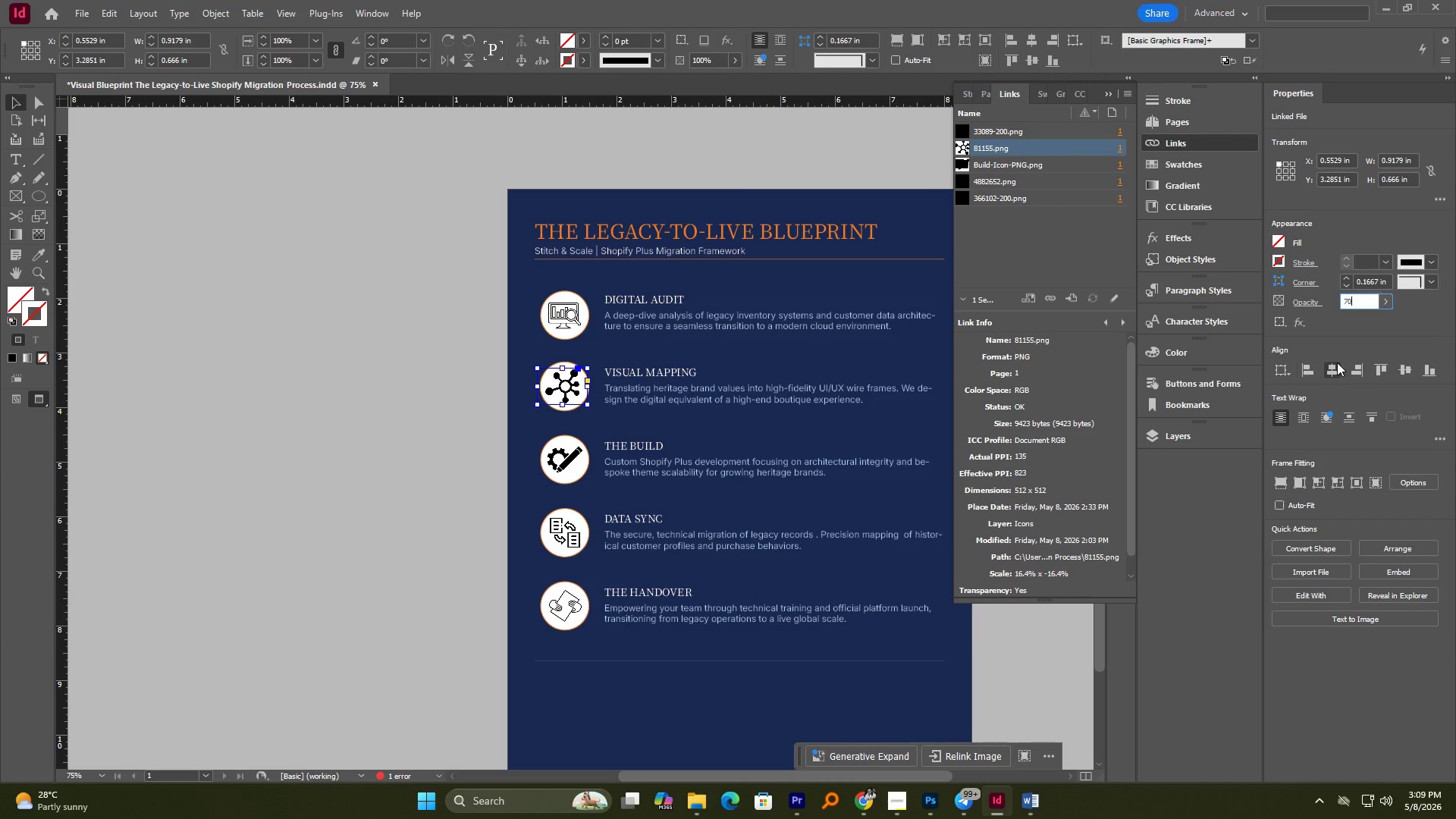 
key(NumpadEnter)
 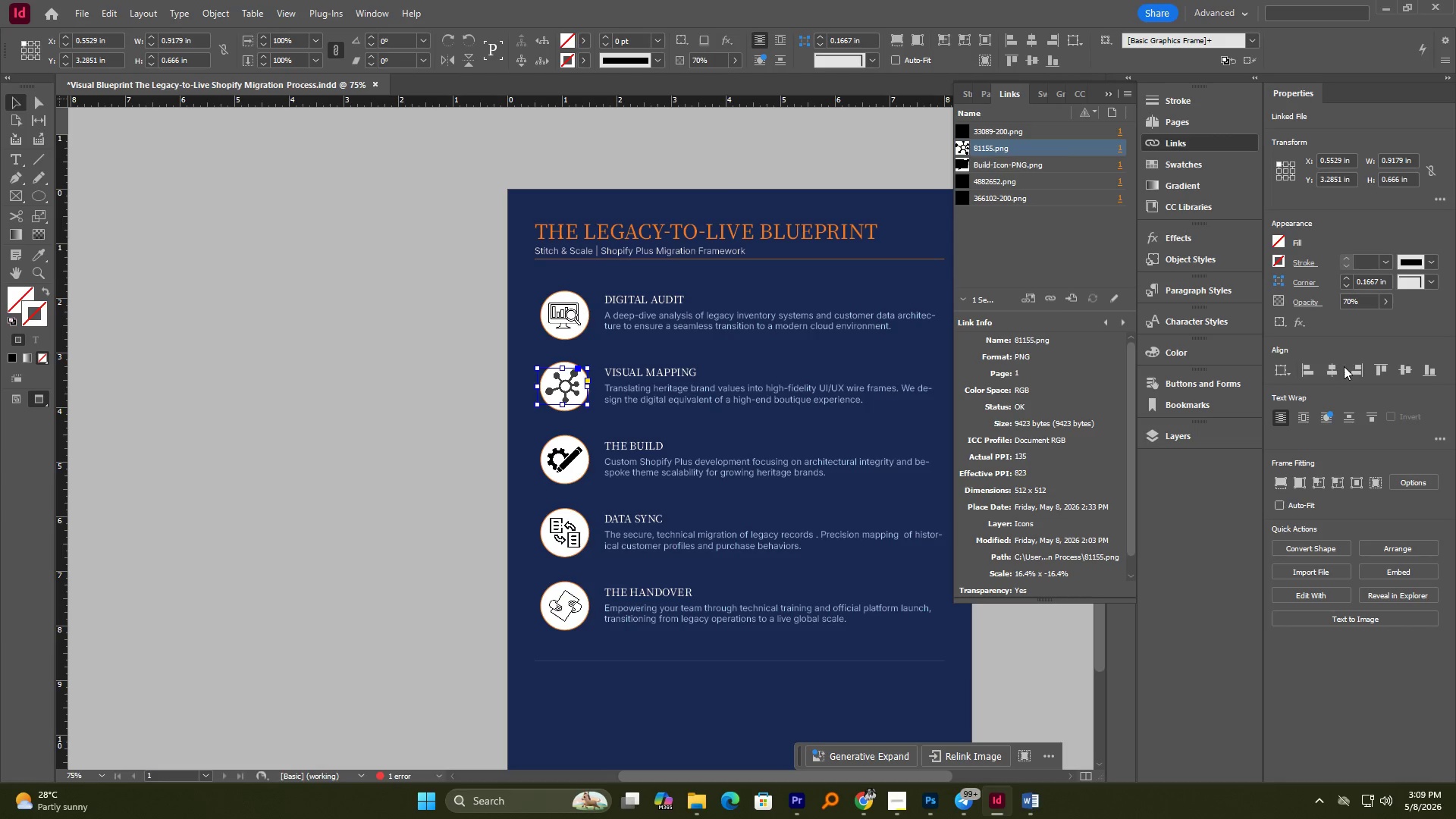 
left_click([478, 396])
 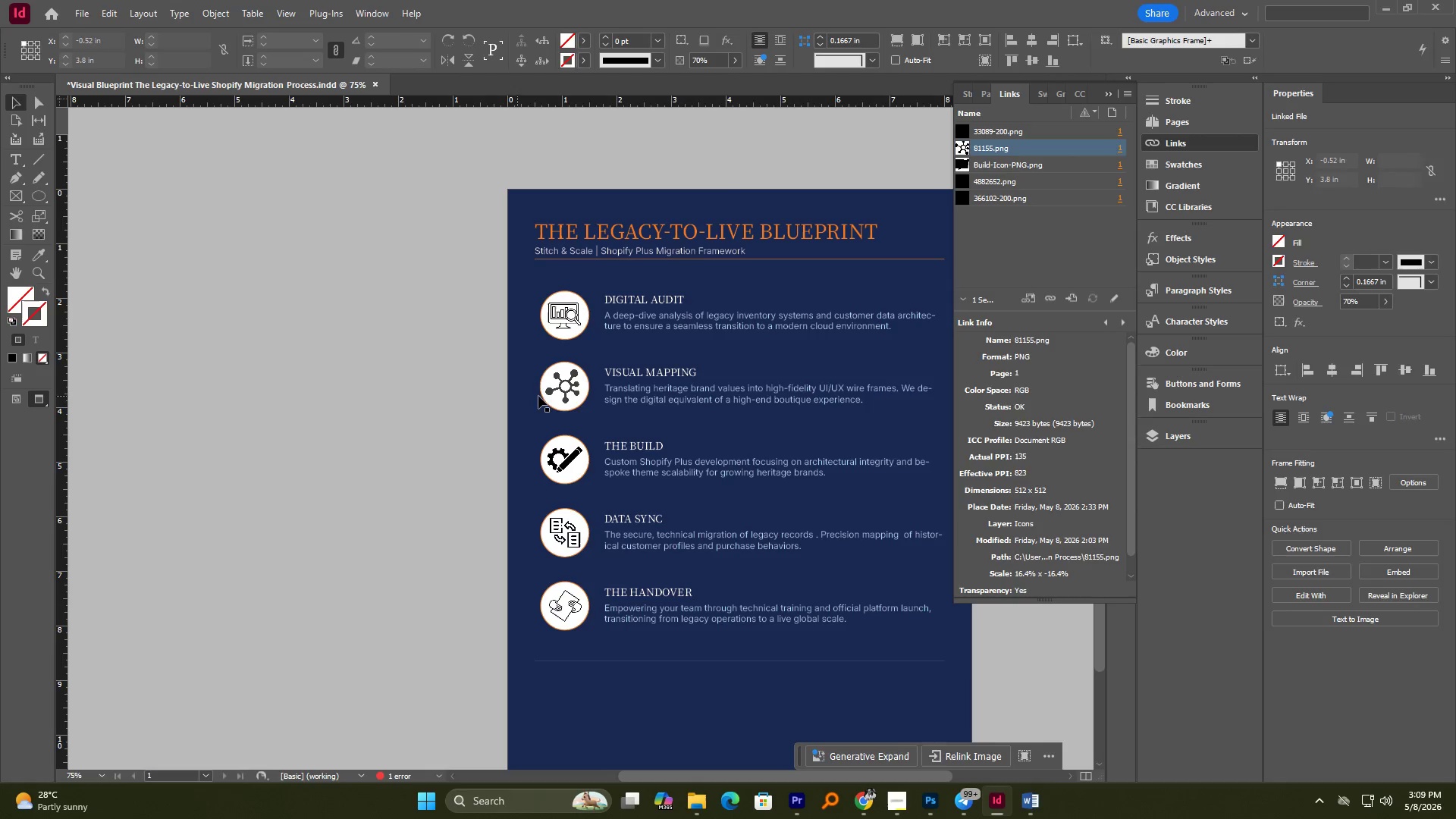 
hold_key(key=AltLeft, duration=1.56)
scroll: coordinate [582, 409], scroll_direction: up, amount: 5.0
 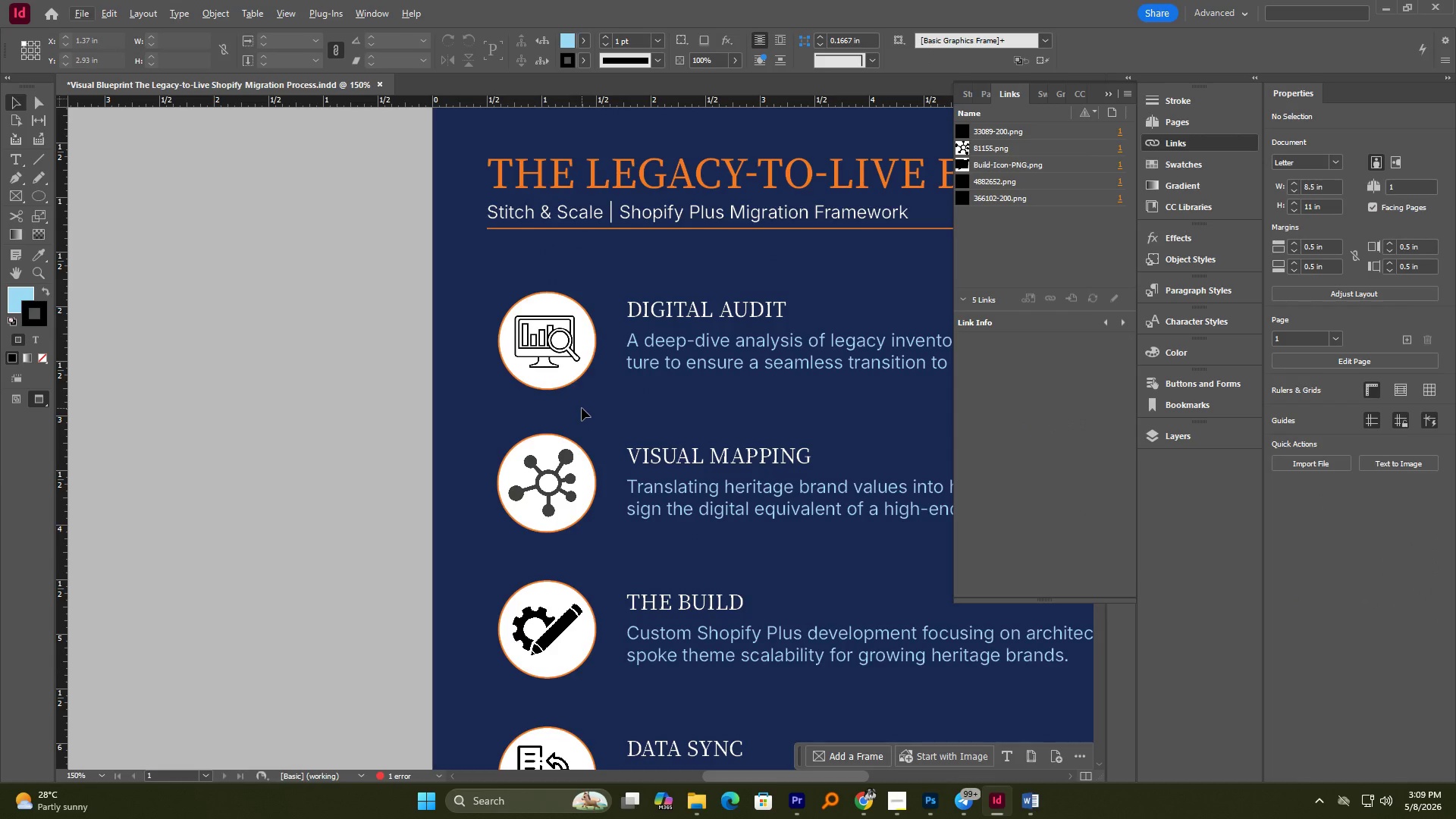 
scroll: coordinate [582, 408], scroll_direction: down, amount: 2.0
 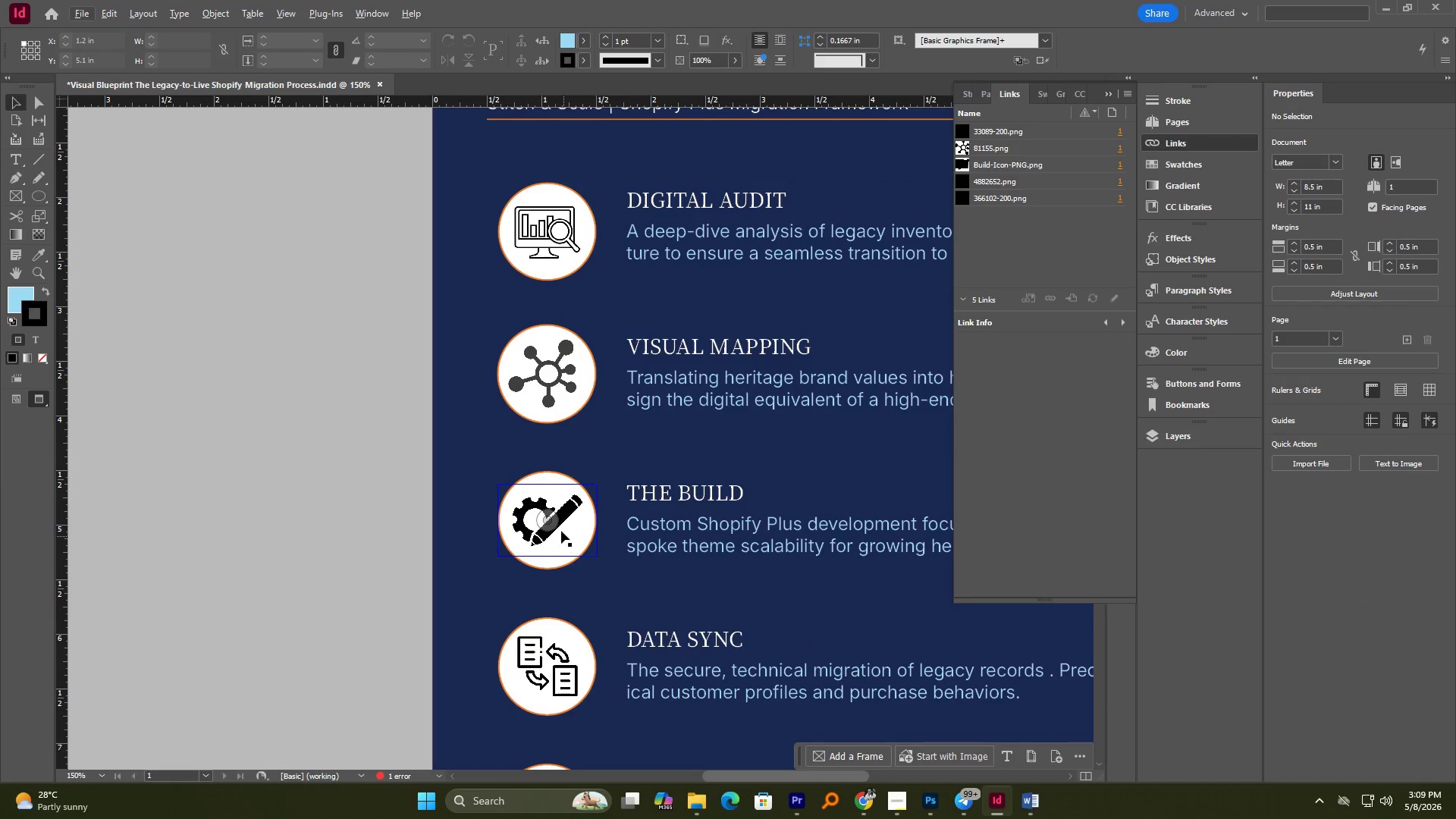 
left_click([561, 528])
 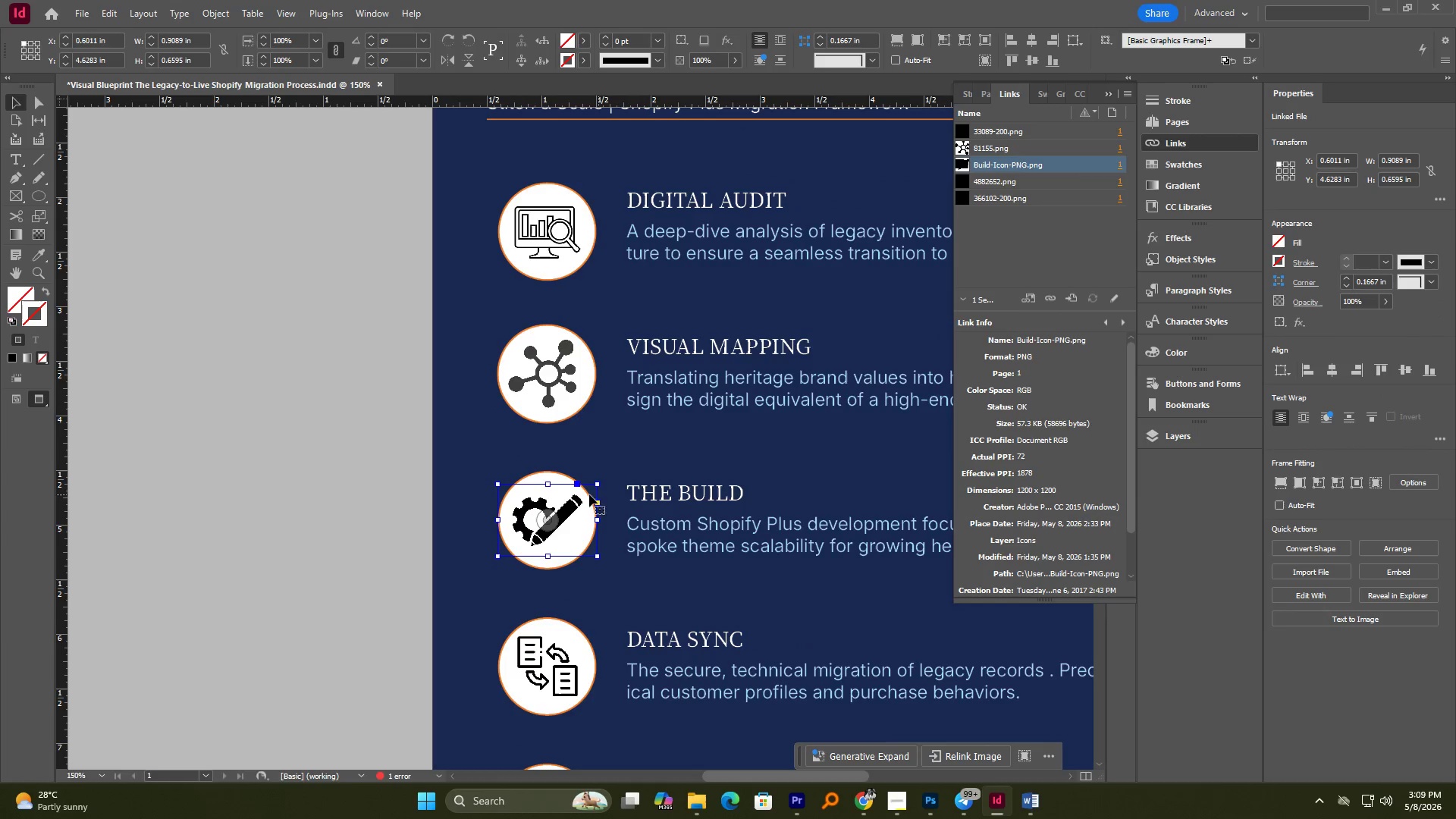 
left_click([573, 496])
 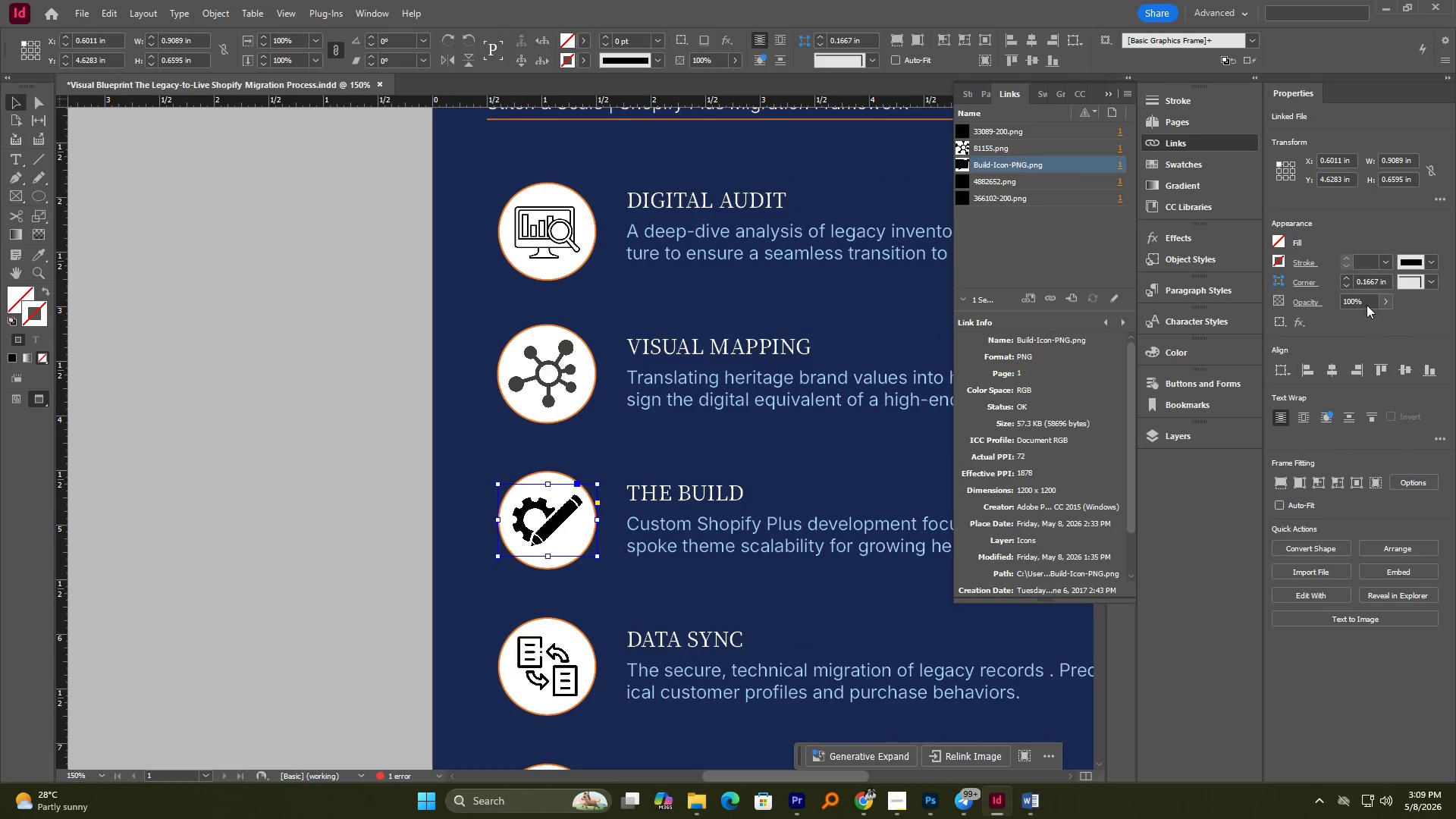 
double_click([1354, 303])
 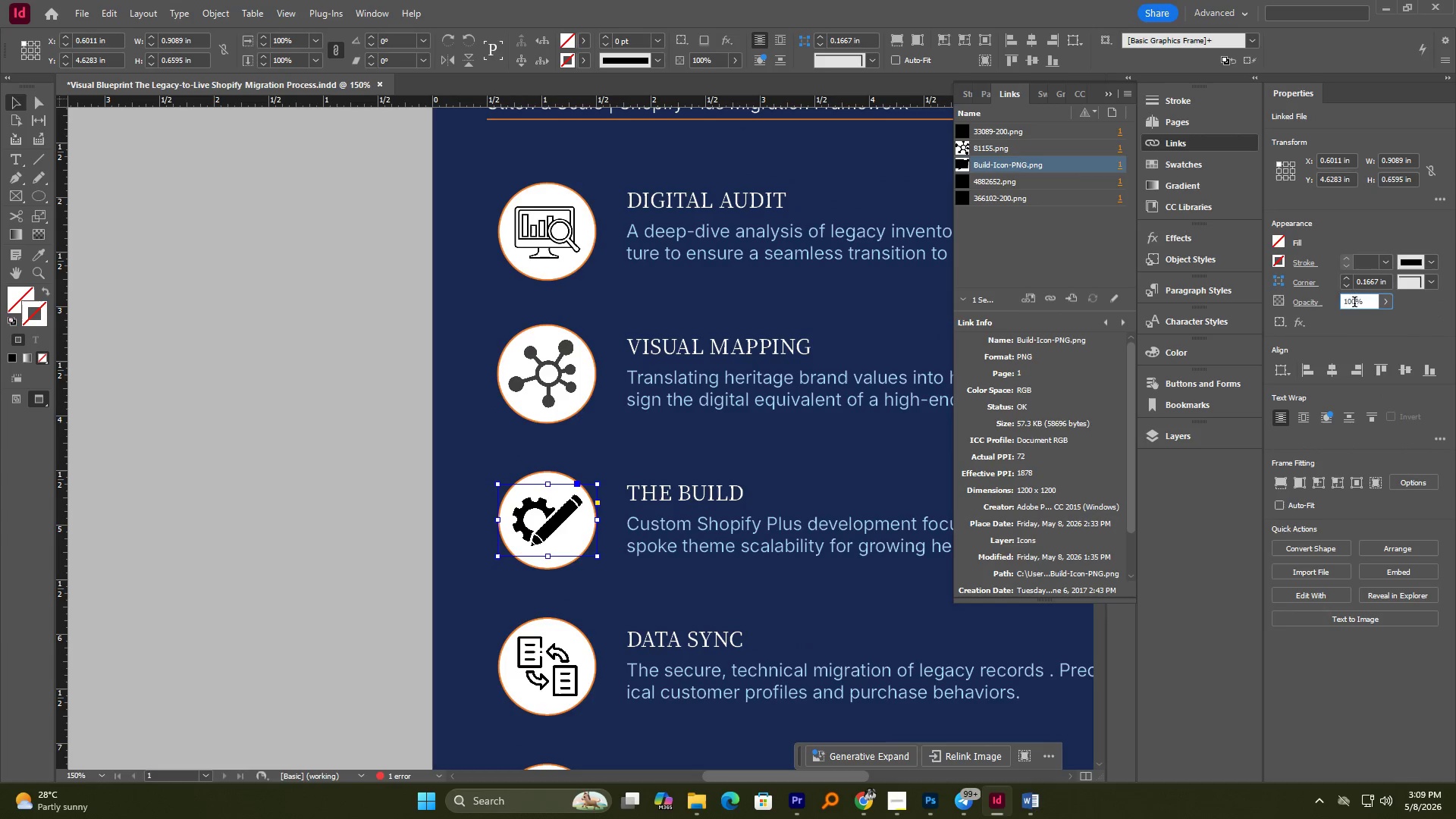 
triple_click([1354, 303])
 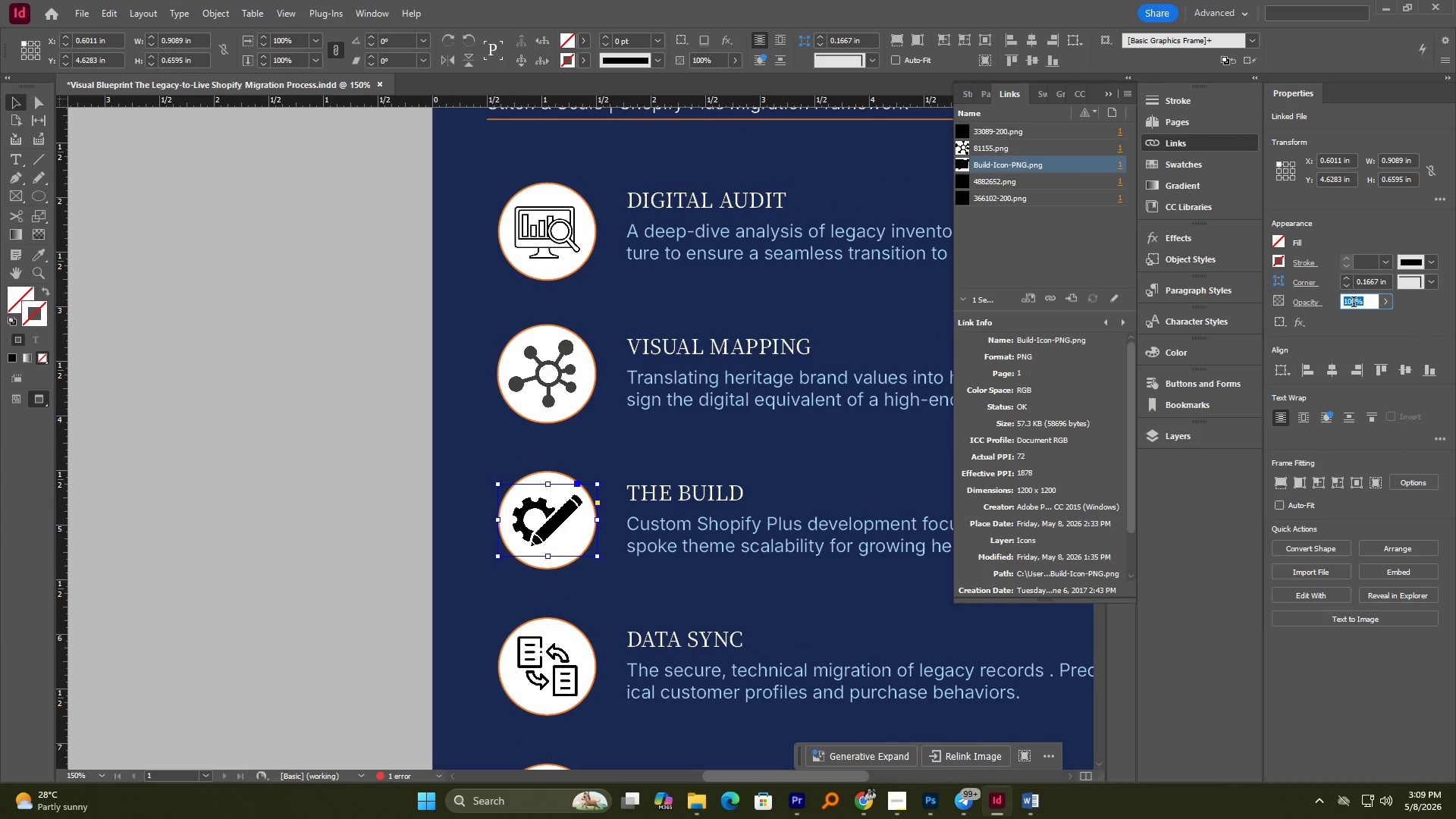 
key(Numpad7)
 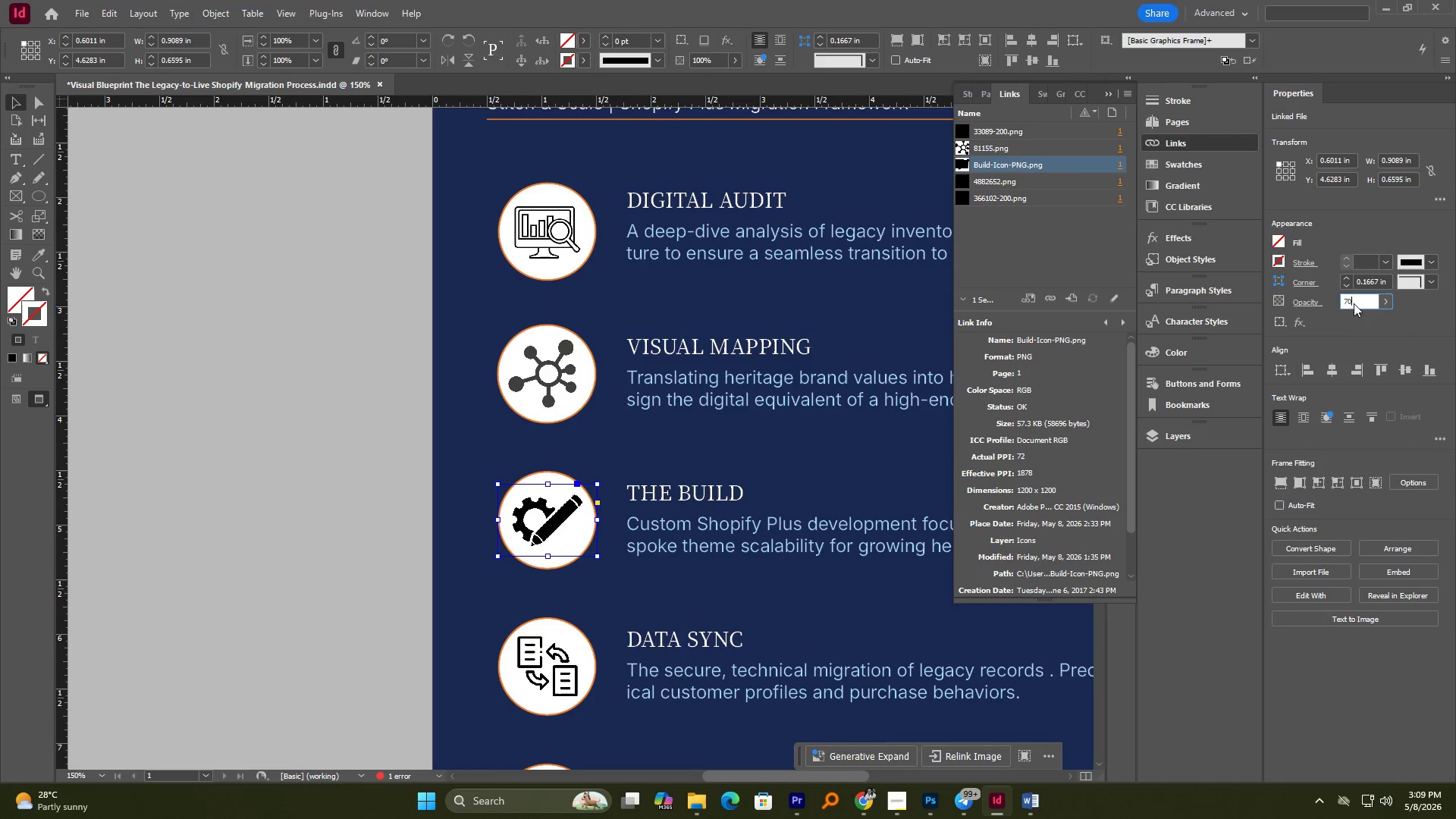 
key(Numpad0)
 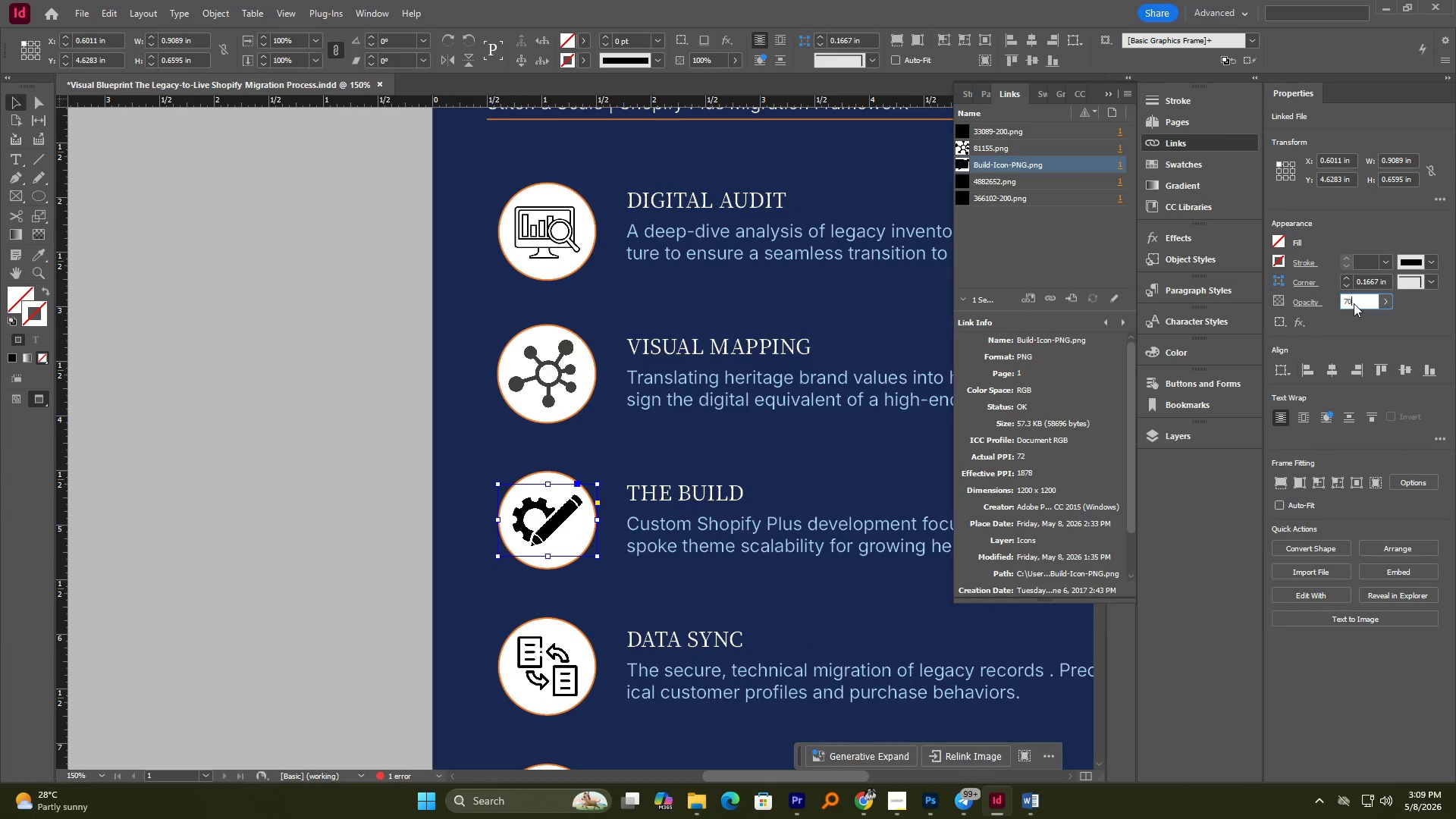 
key(NumpadEnter)
 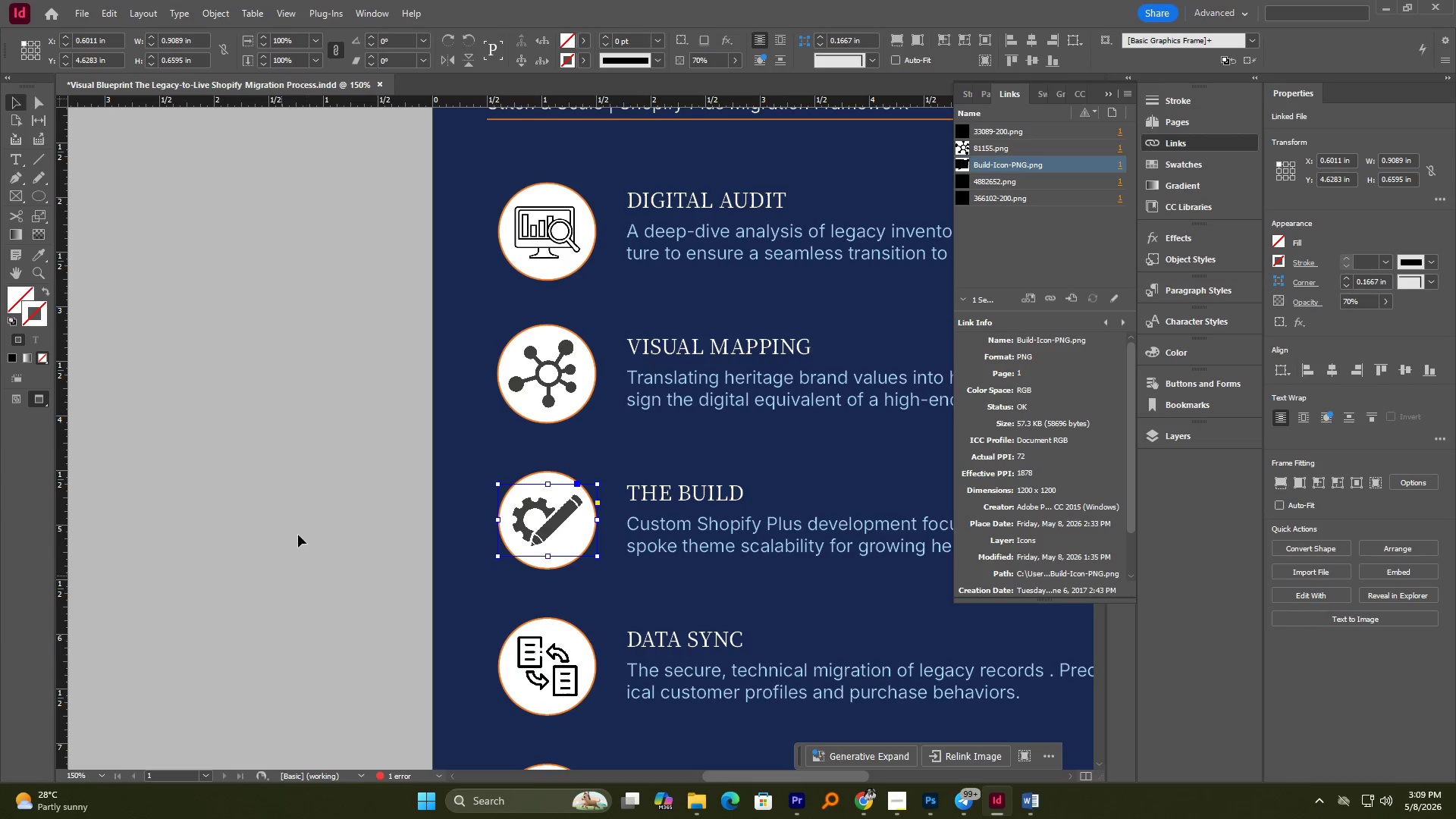 
left_click([323, 503])
 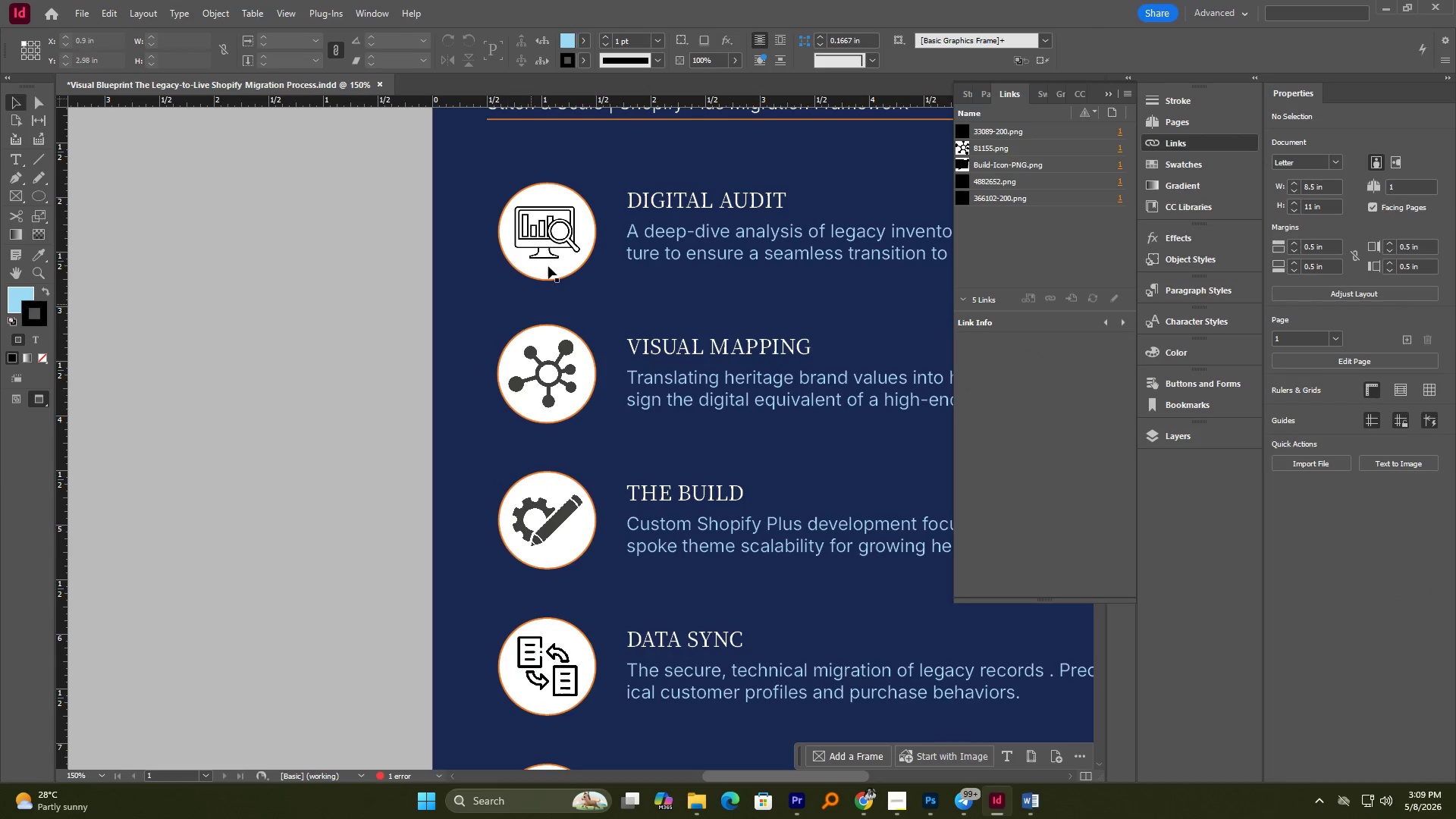 
left_click([557, 228])
 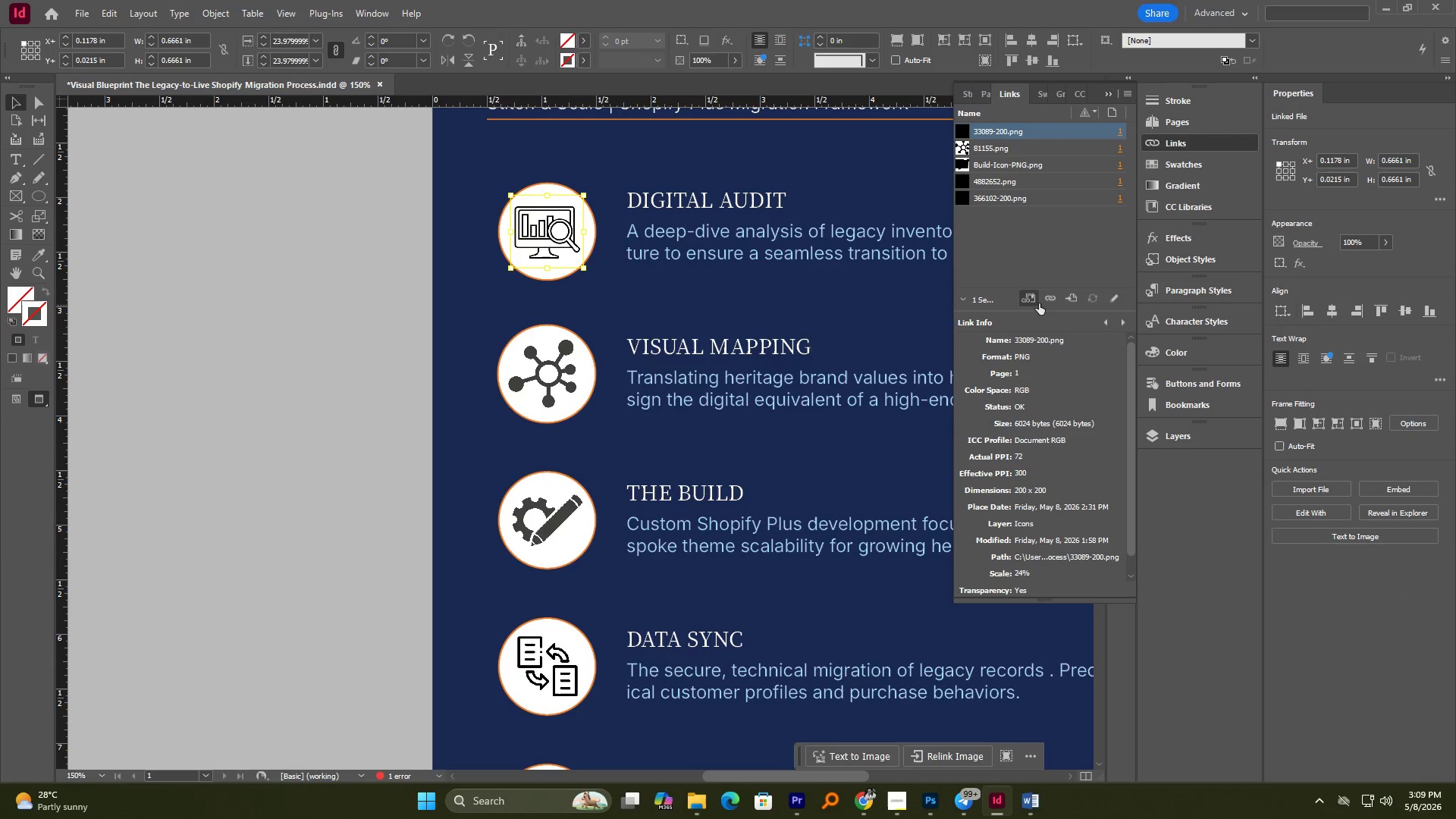 
double_click([1351, 236])
 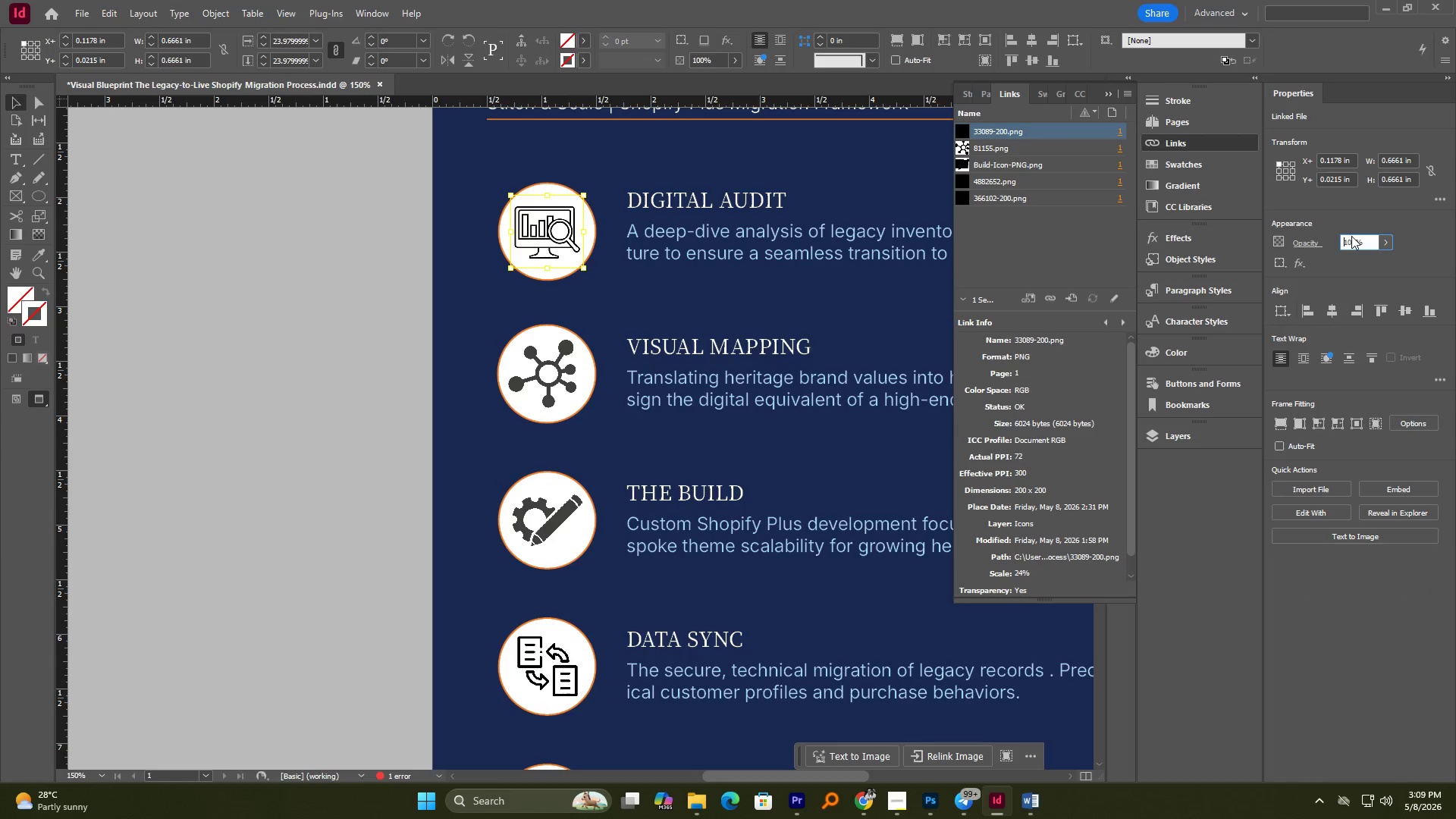 
triple_click([1351, 236])
 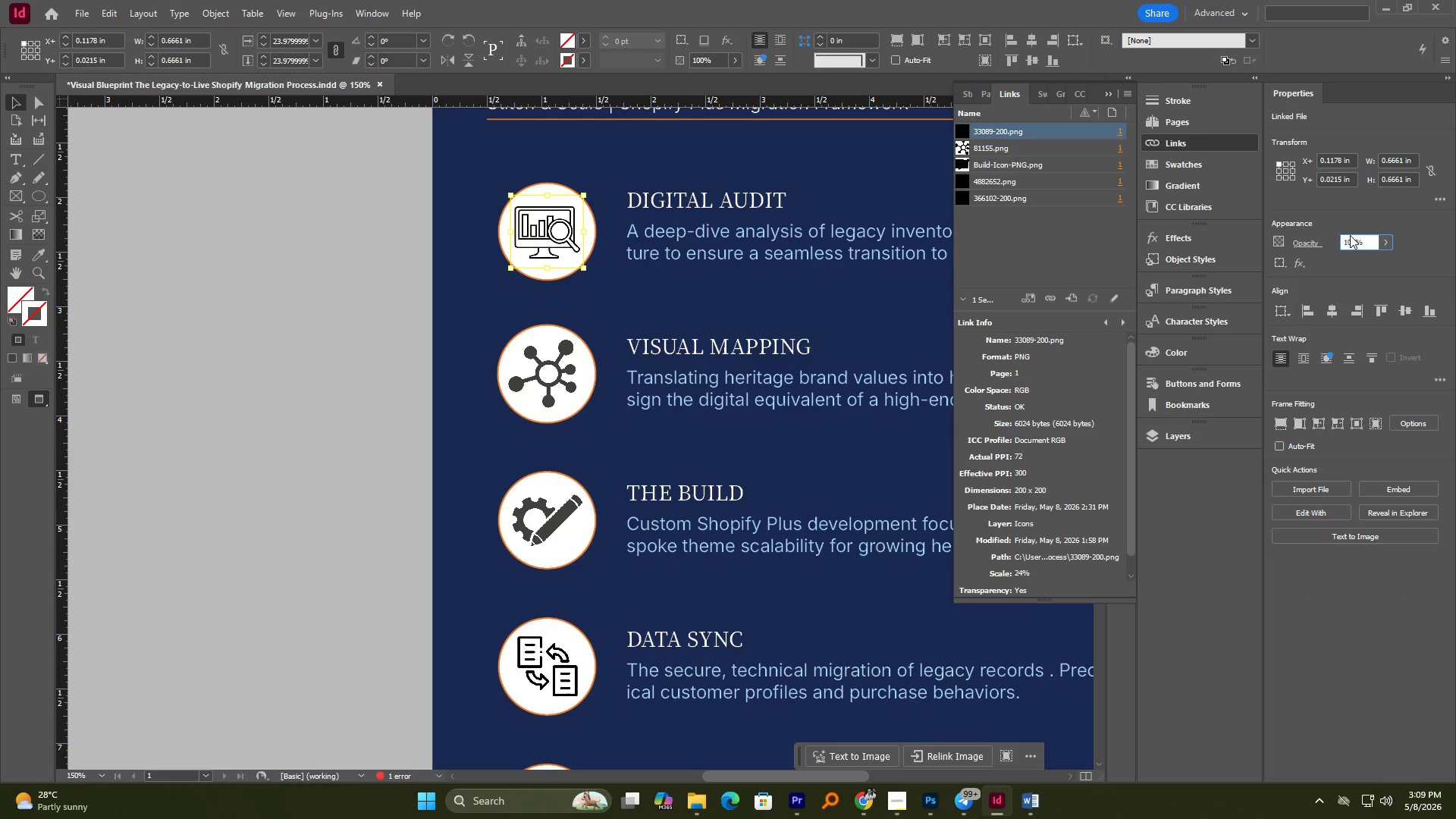 
key(Control+A)
 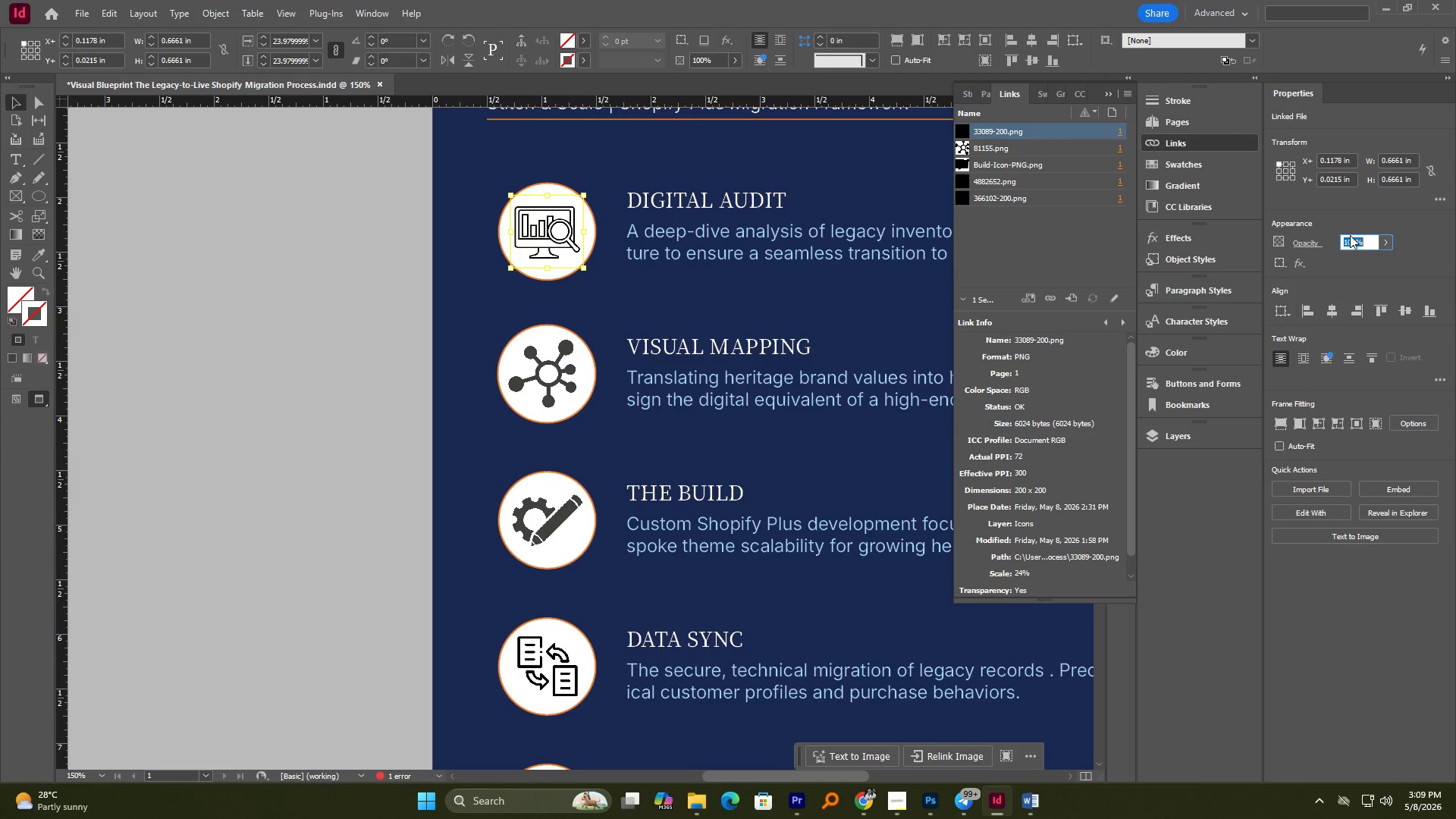 
key(Numpad7)
 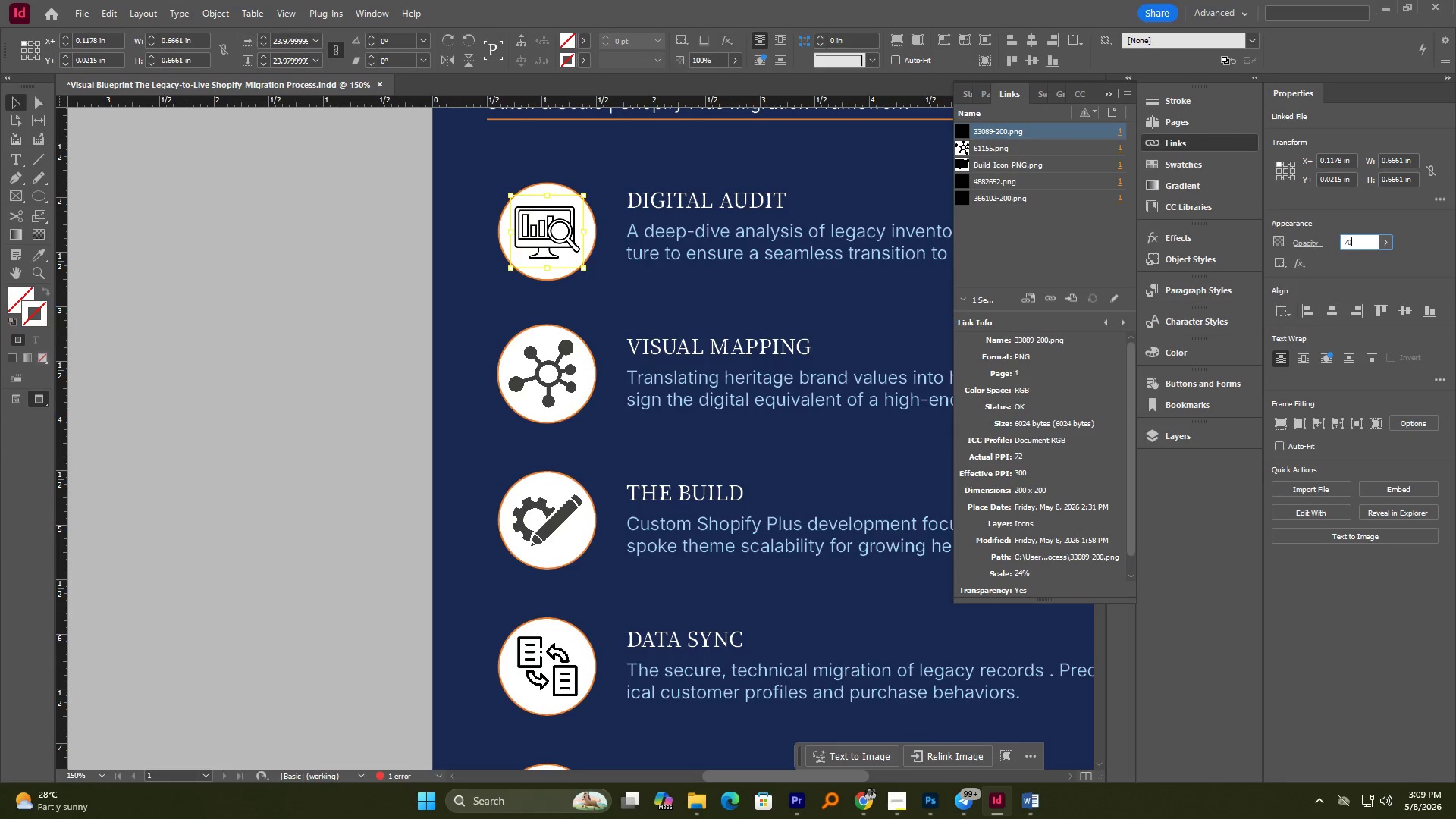 
key(Numpad0)
 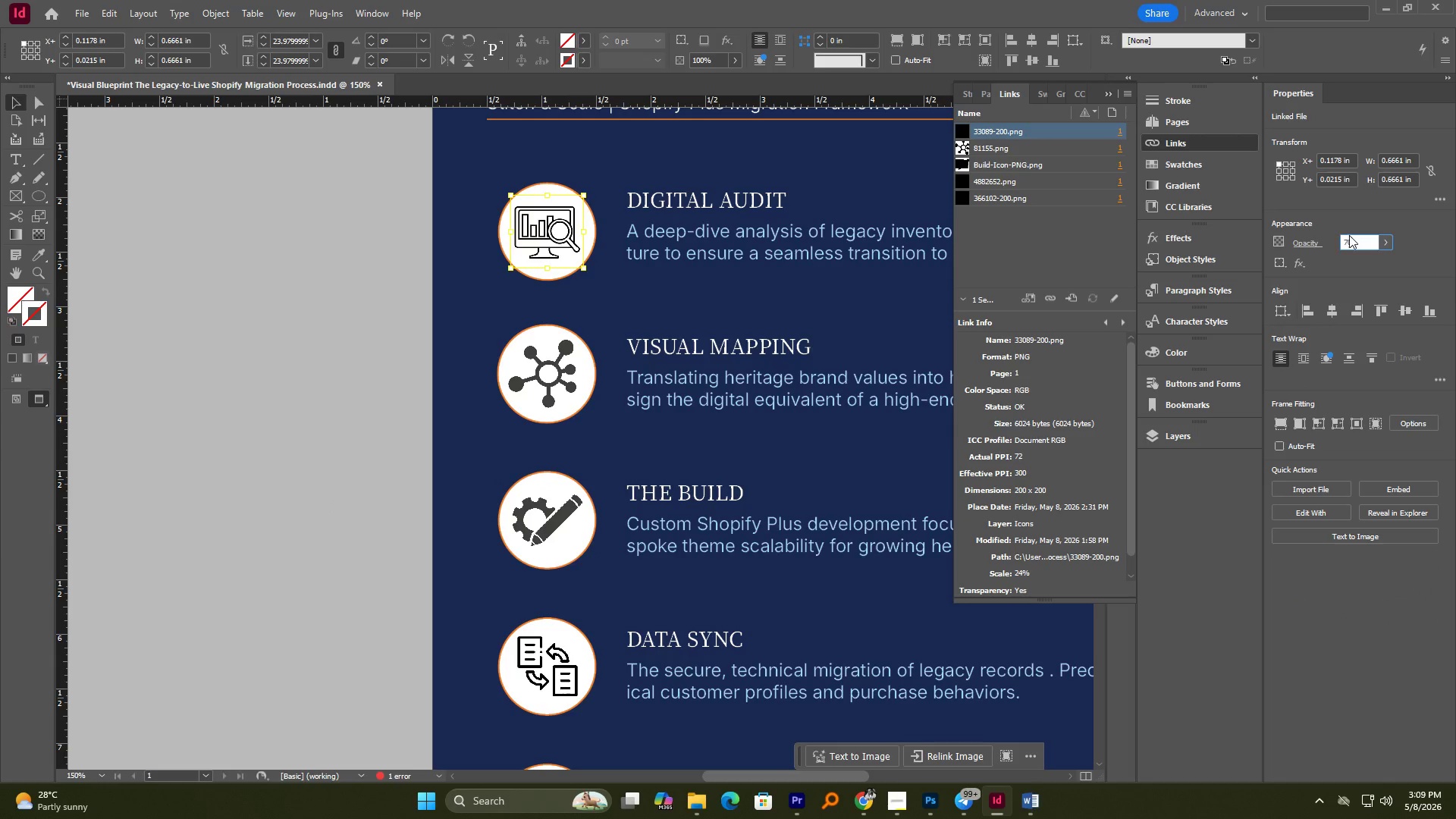 
key(NumpadEnter)
 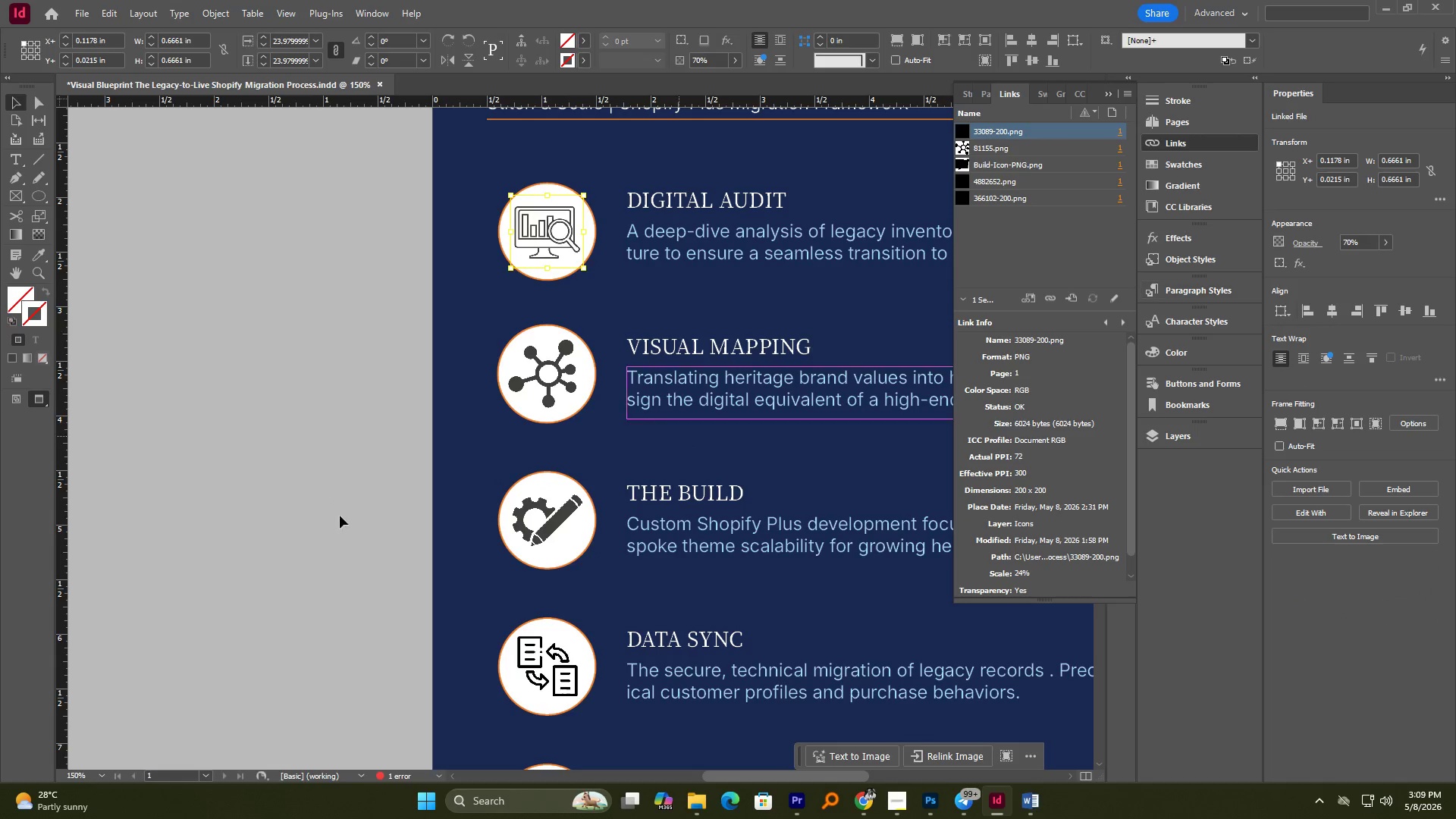 
left_click([281, 505])
 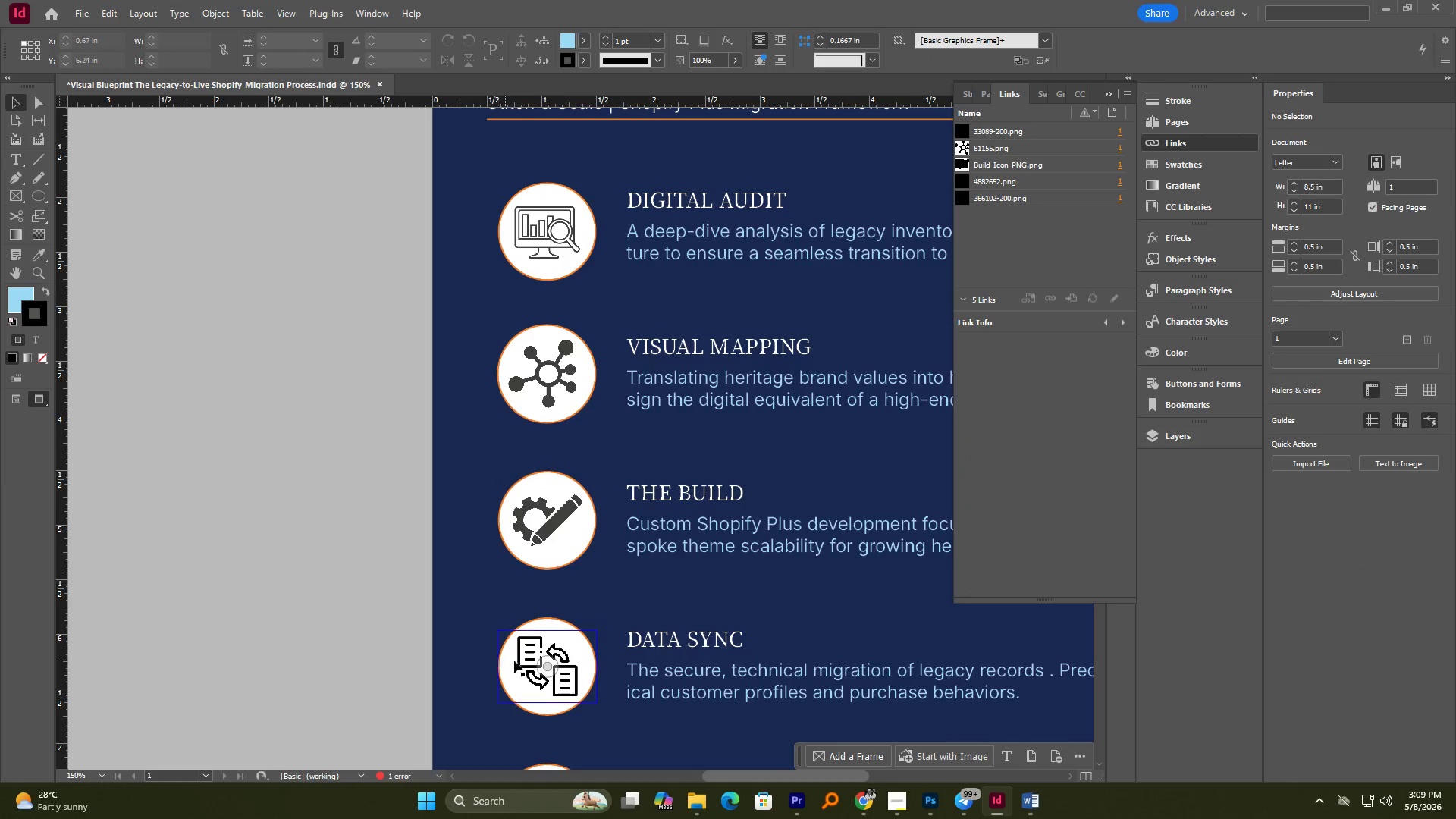 
left_click([542, 654])
 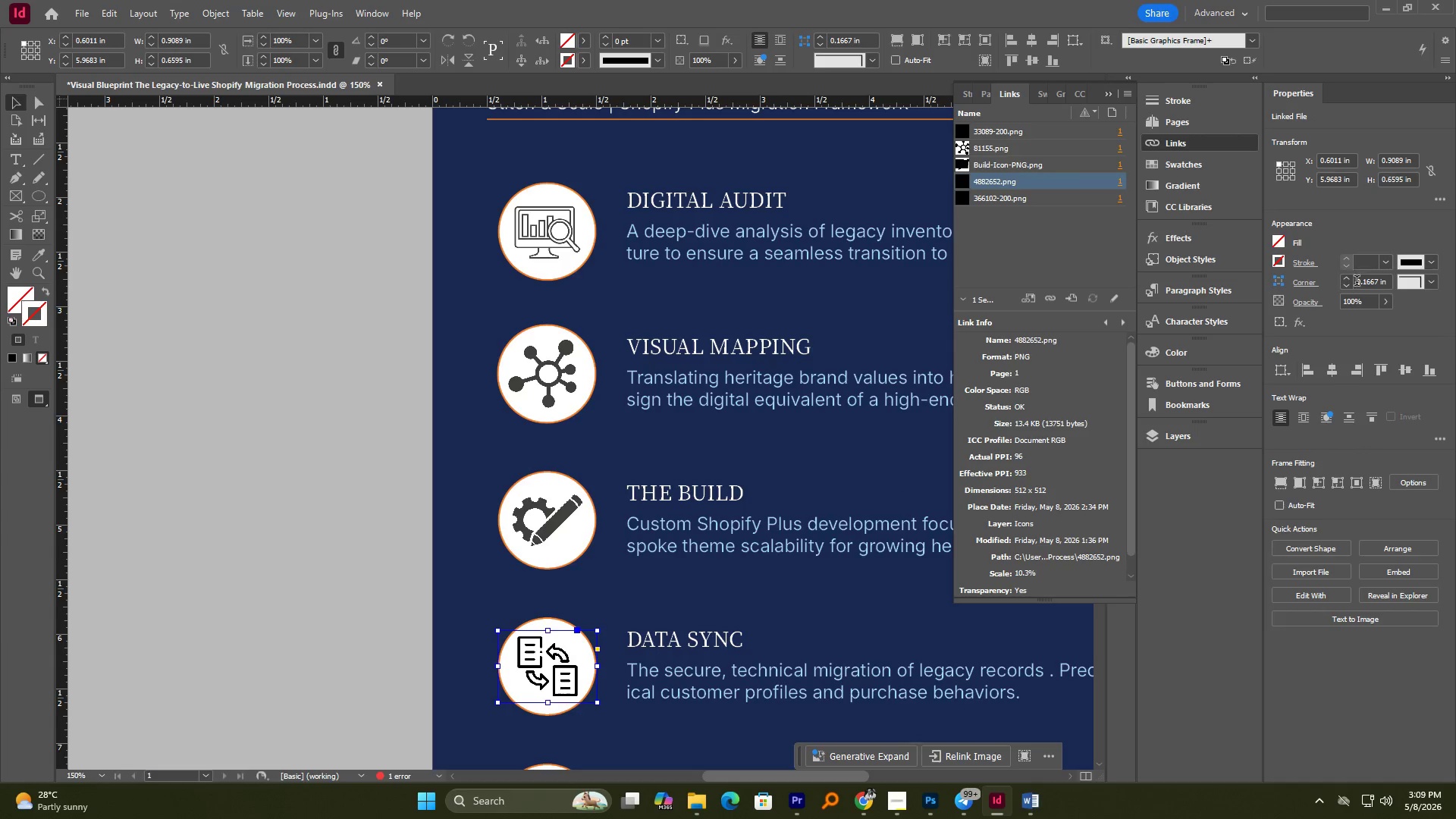 
double_click([1356, 304])
 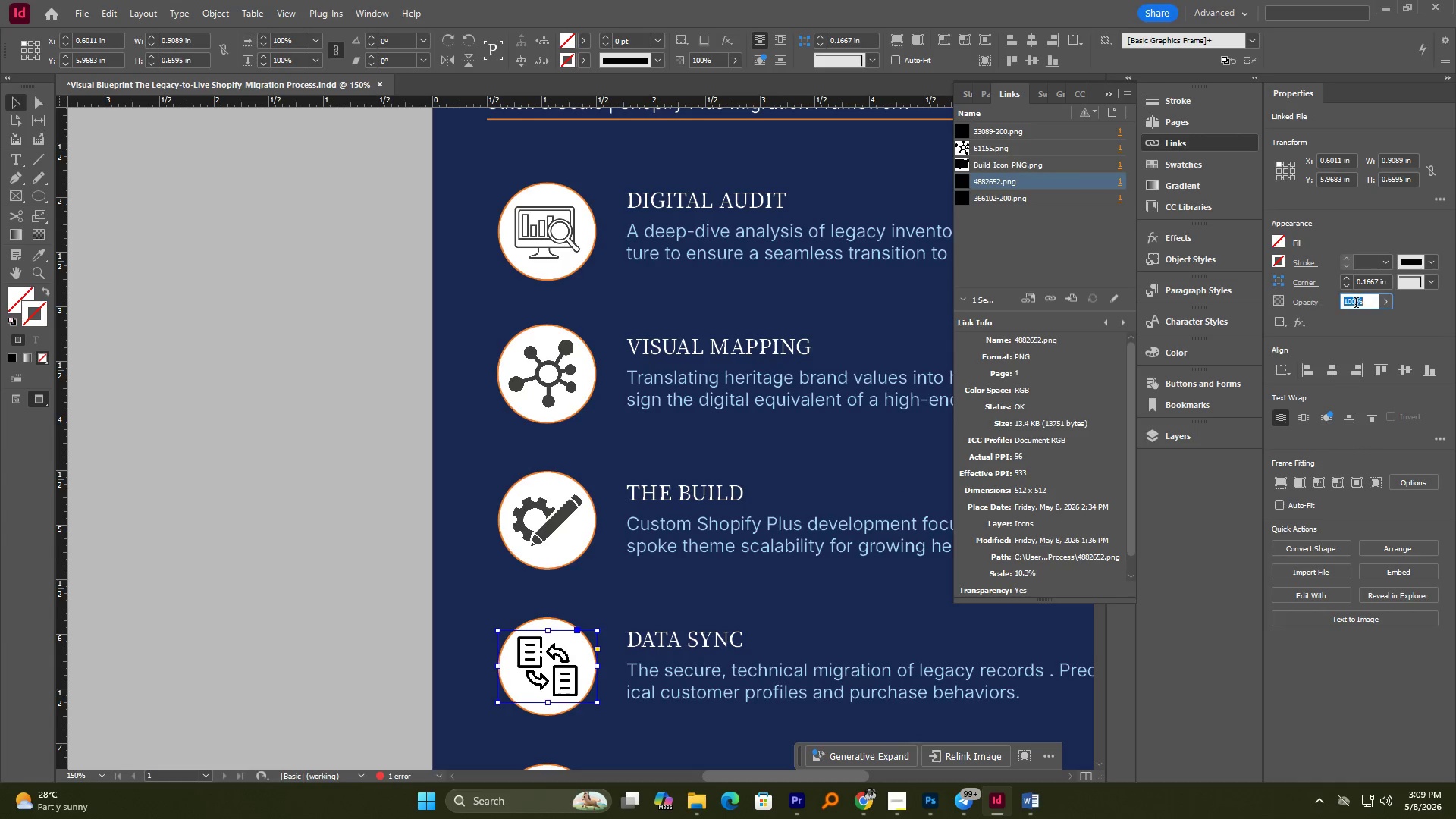 
triple_click([1356, 304])
 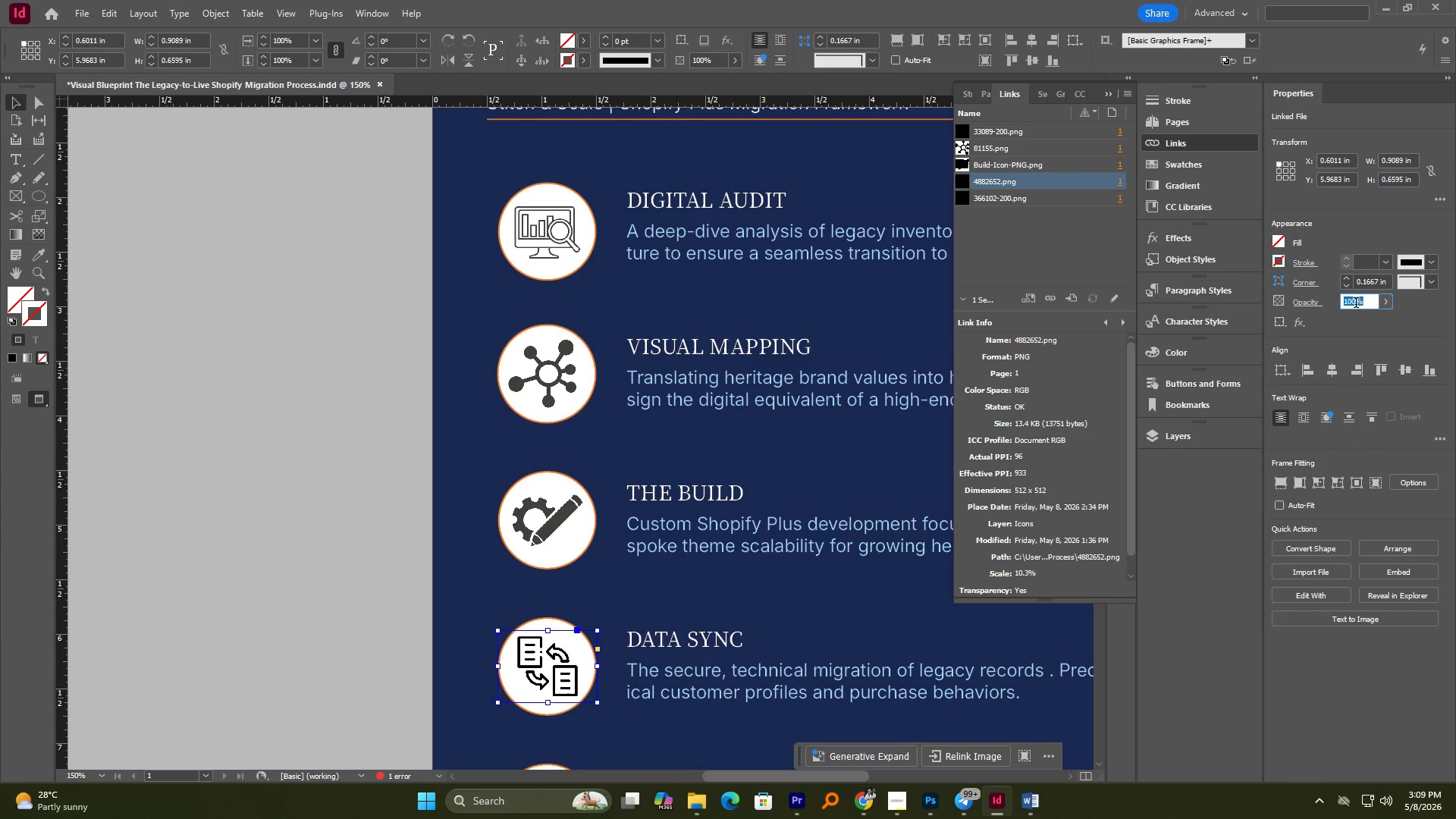 
key(Numpad7)
 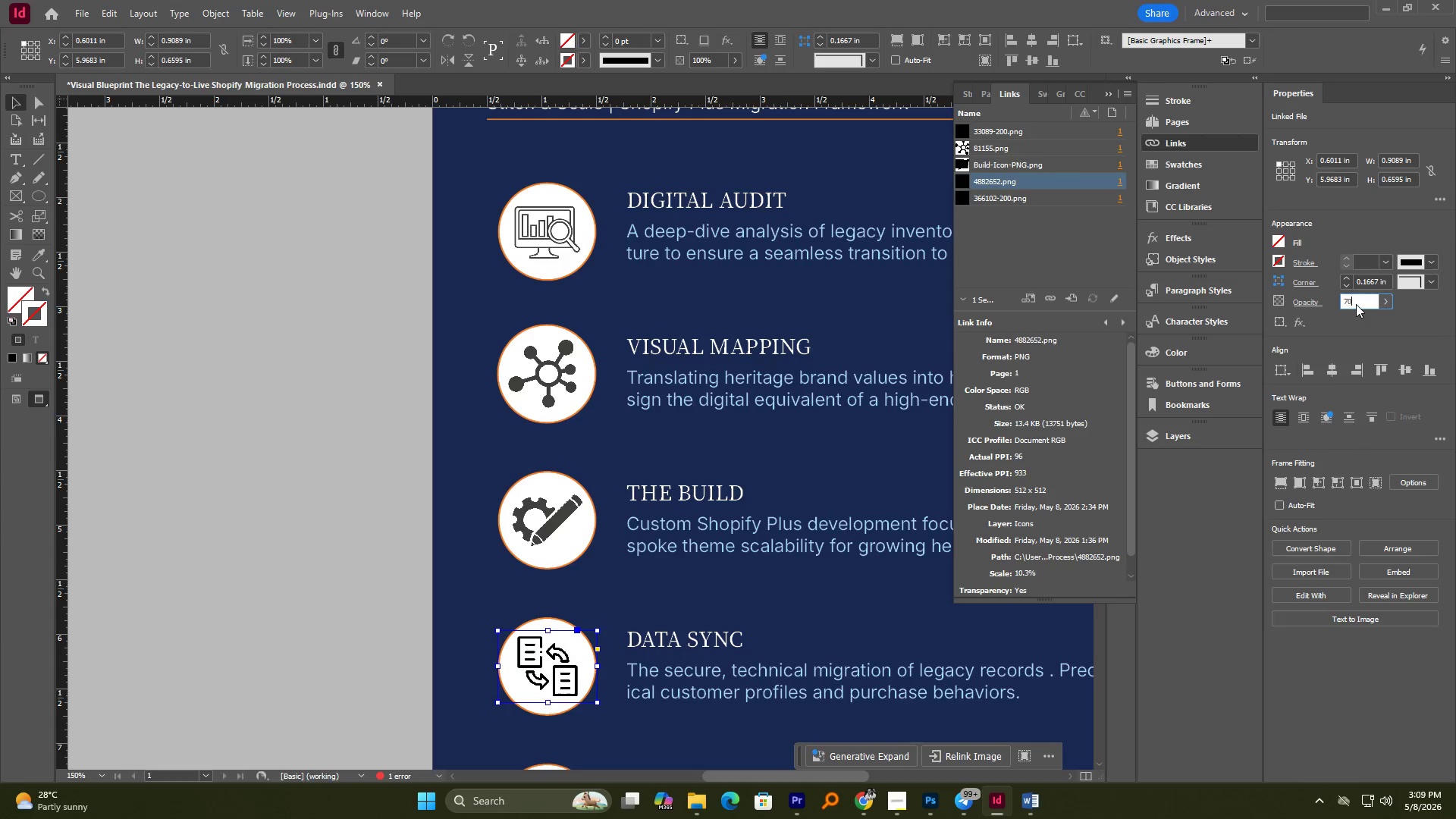 
key(Numpad0)
 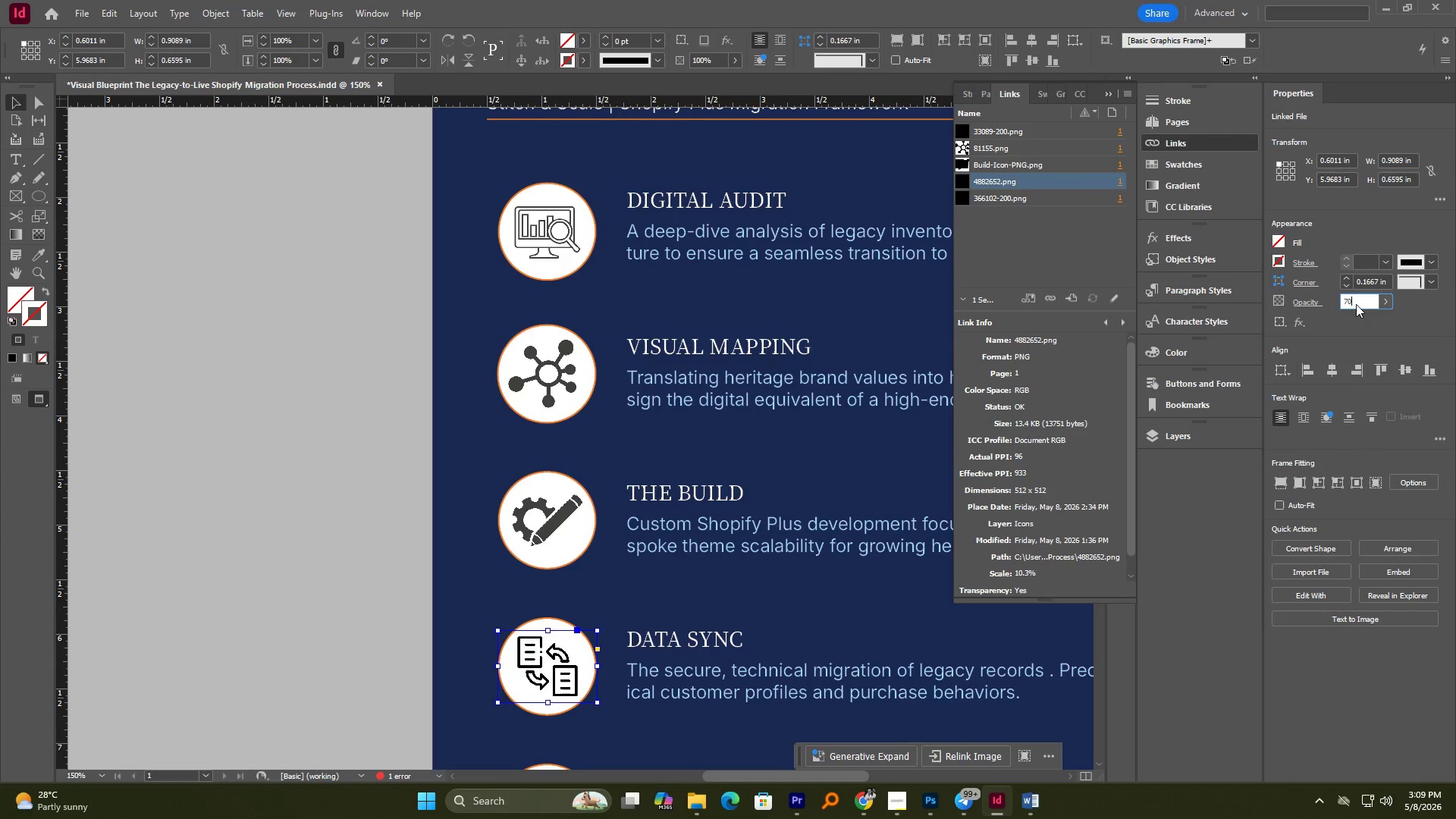 
key(NumpadEnter)
 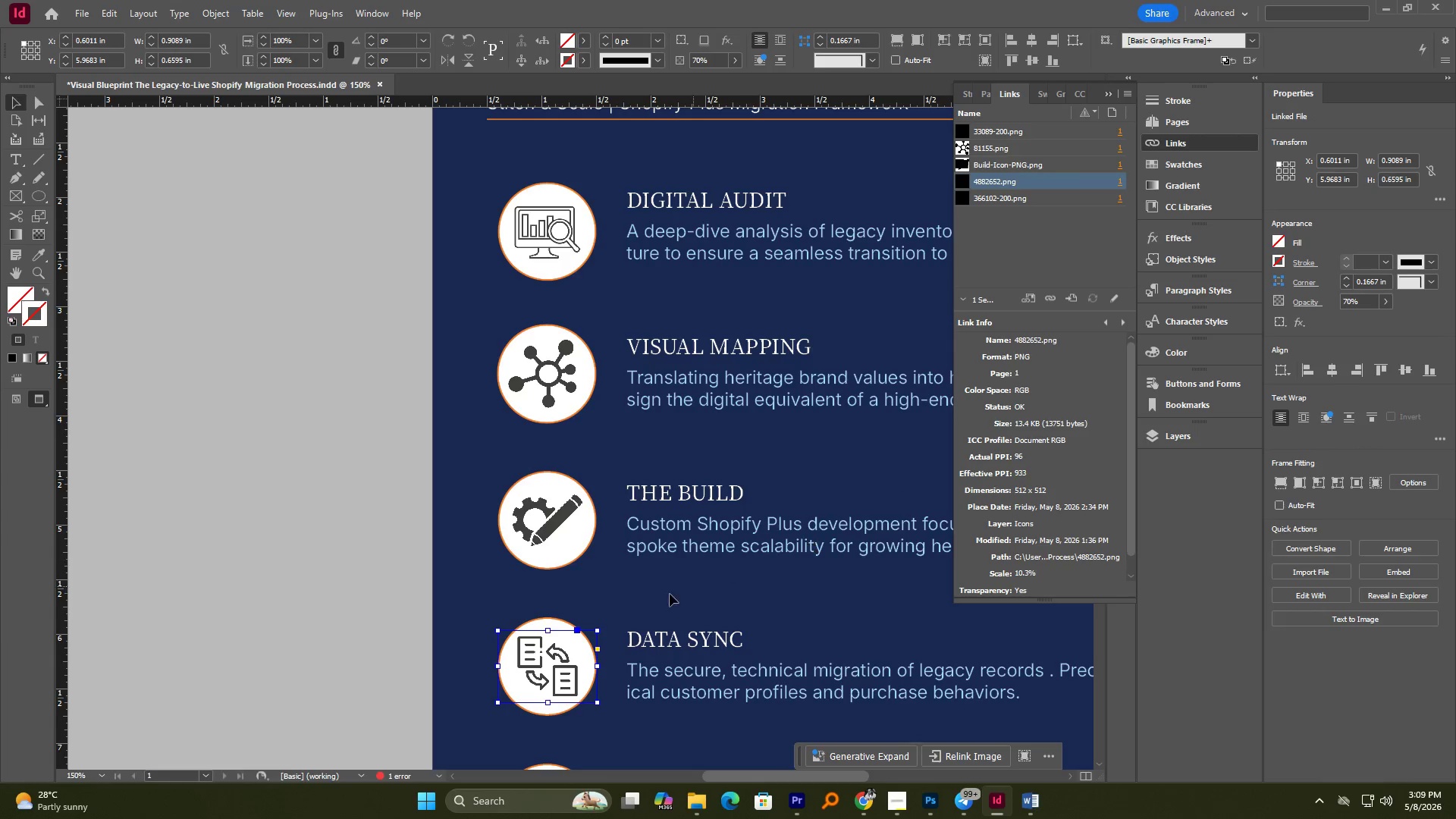 
scroll: coordinate [637, 575], scroll_direction: down, amount: 4.0
 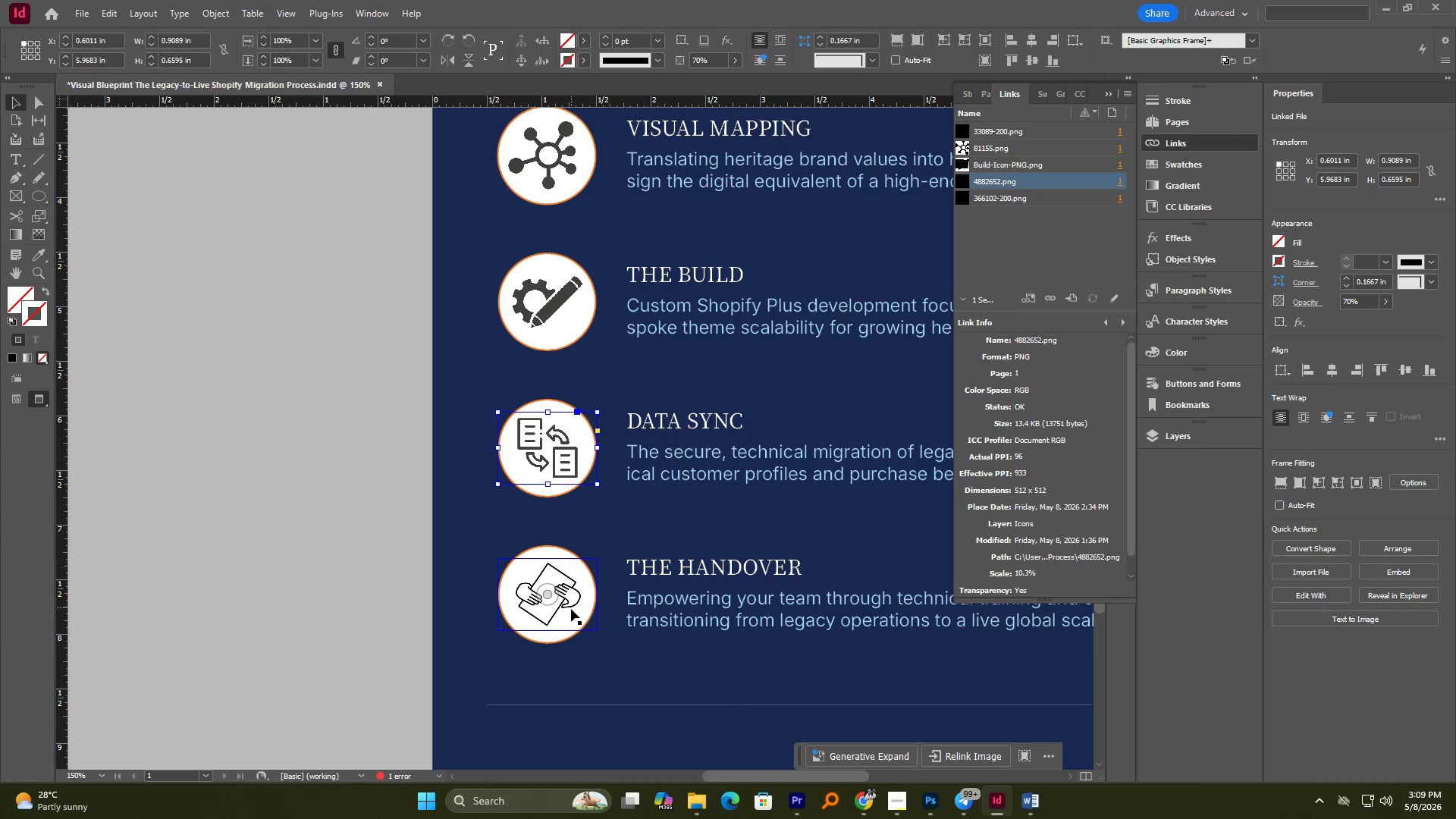 
left_click([571, 609])
 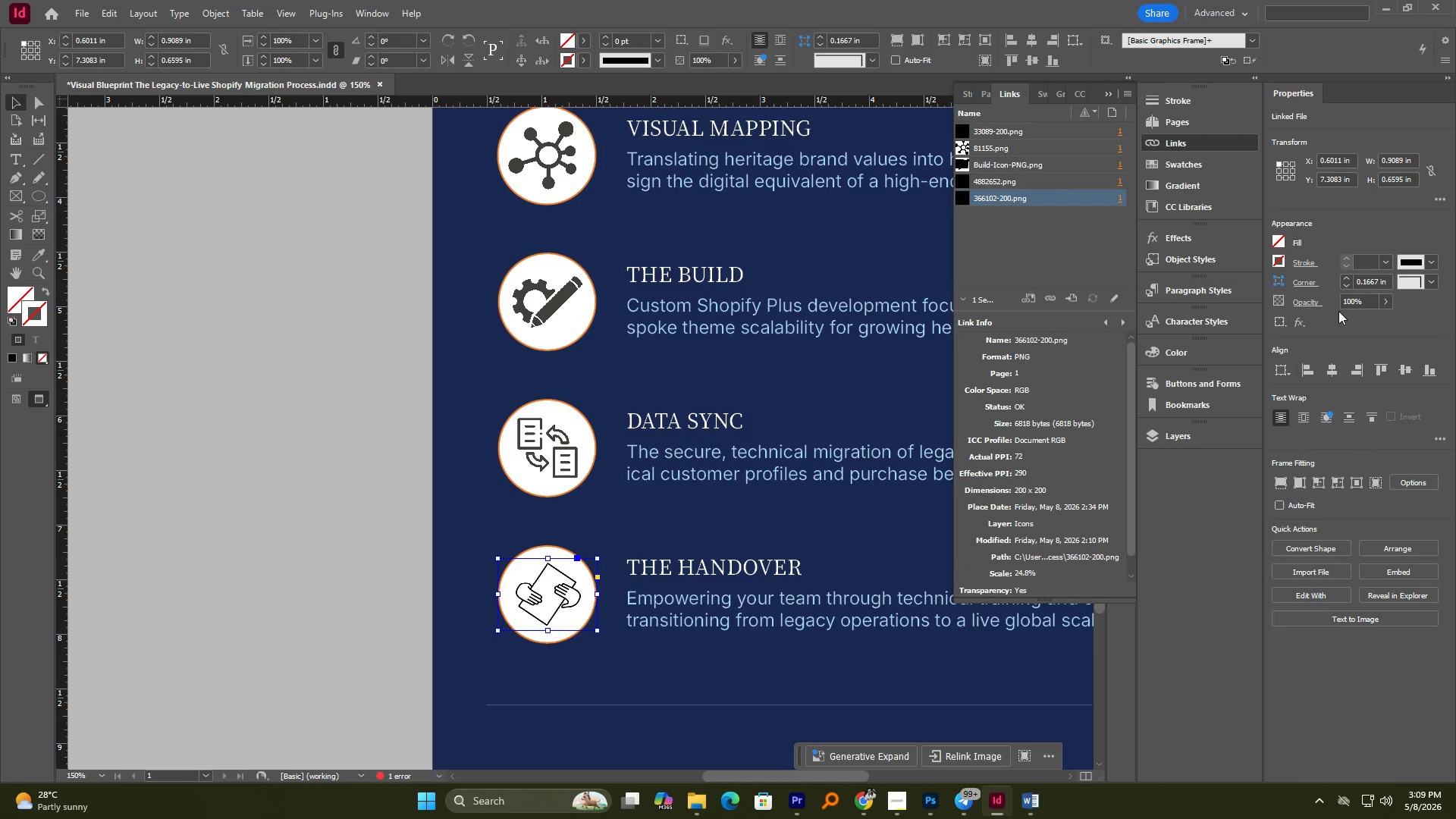 
double_click([1348, 304])
 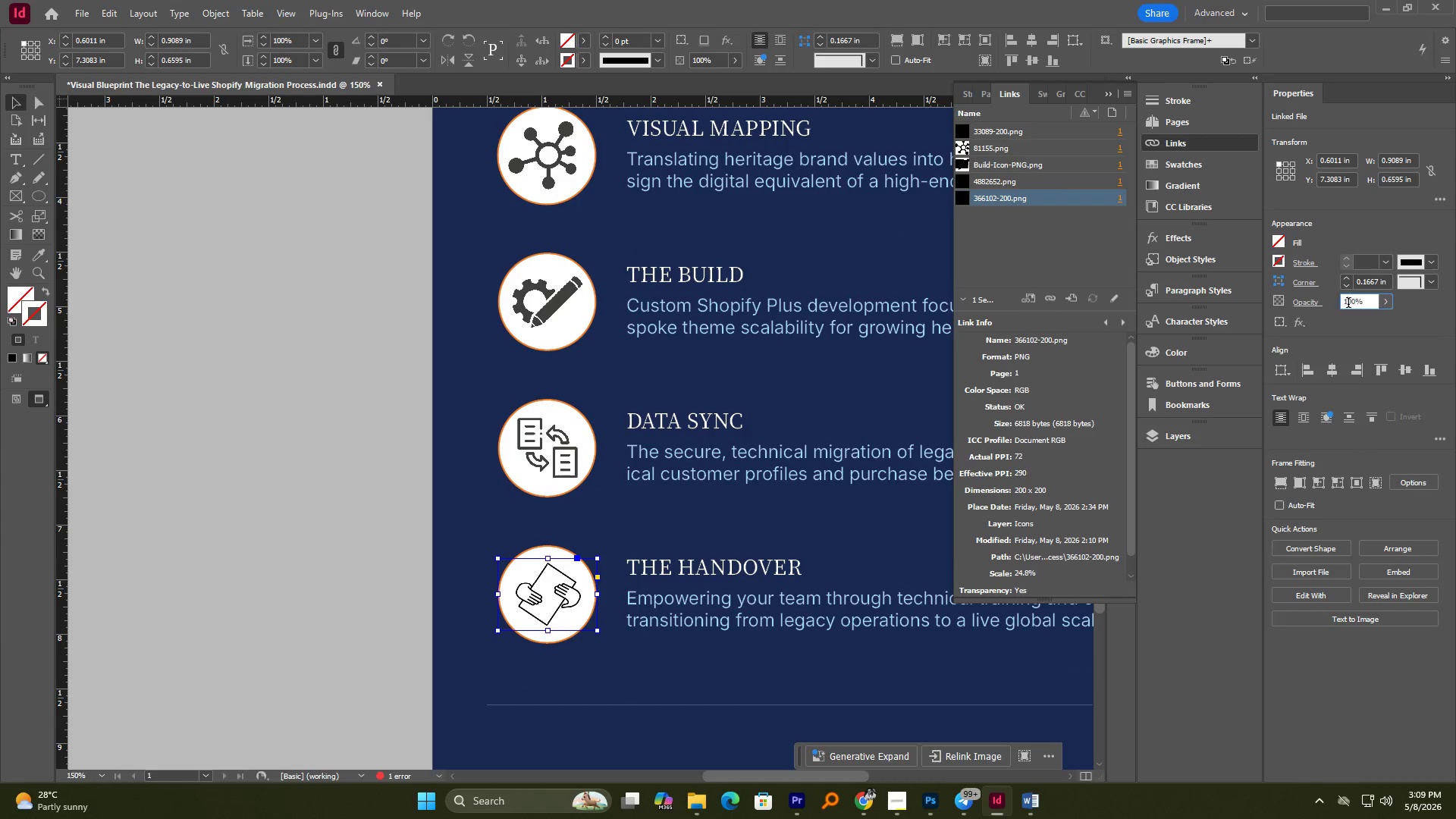 
triple_click([1348, 304])
 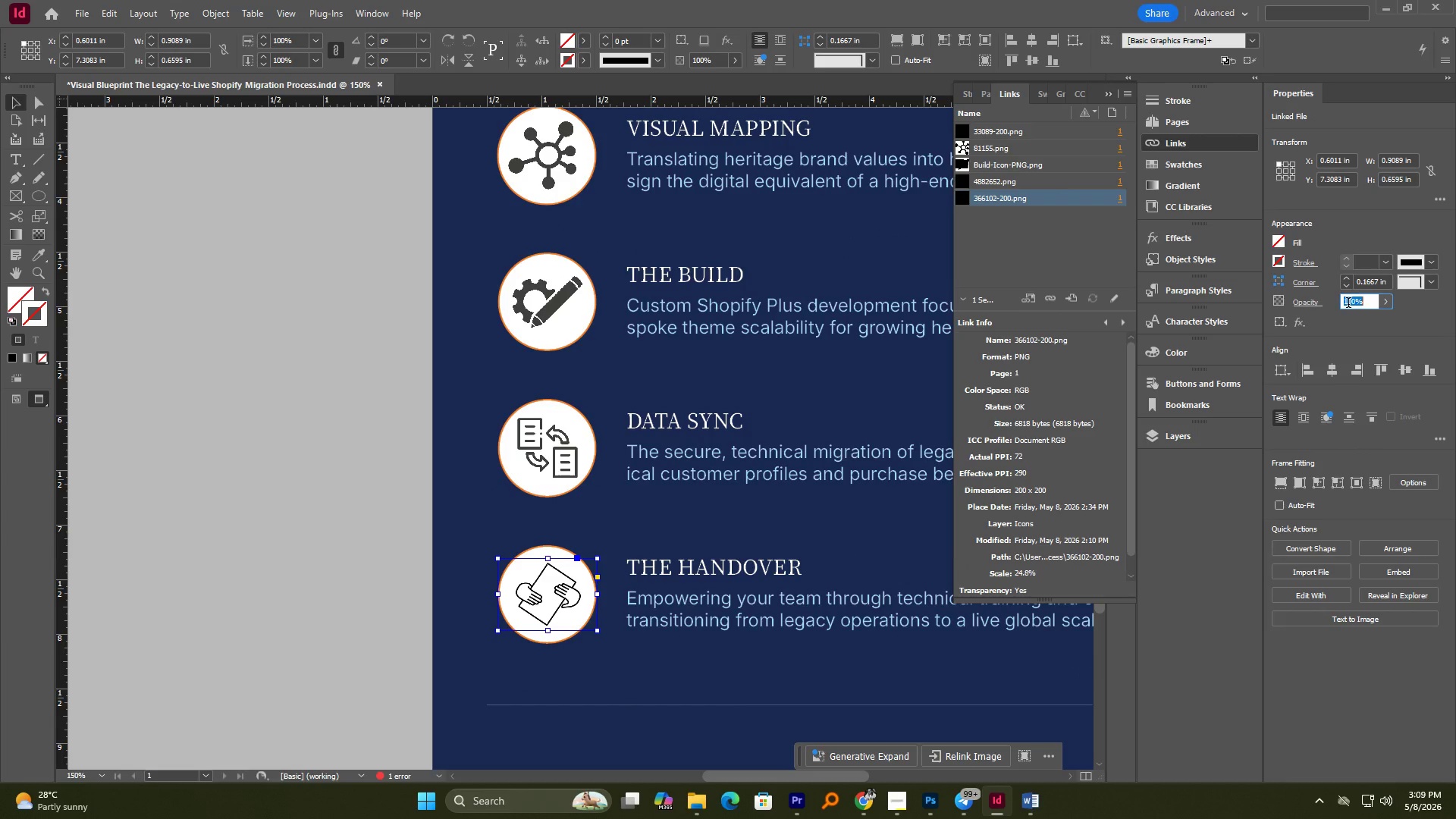 
key(Numpad7)
 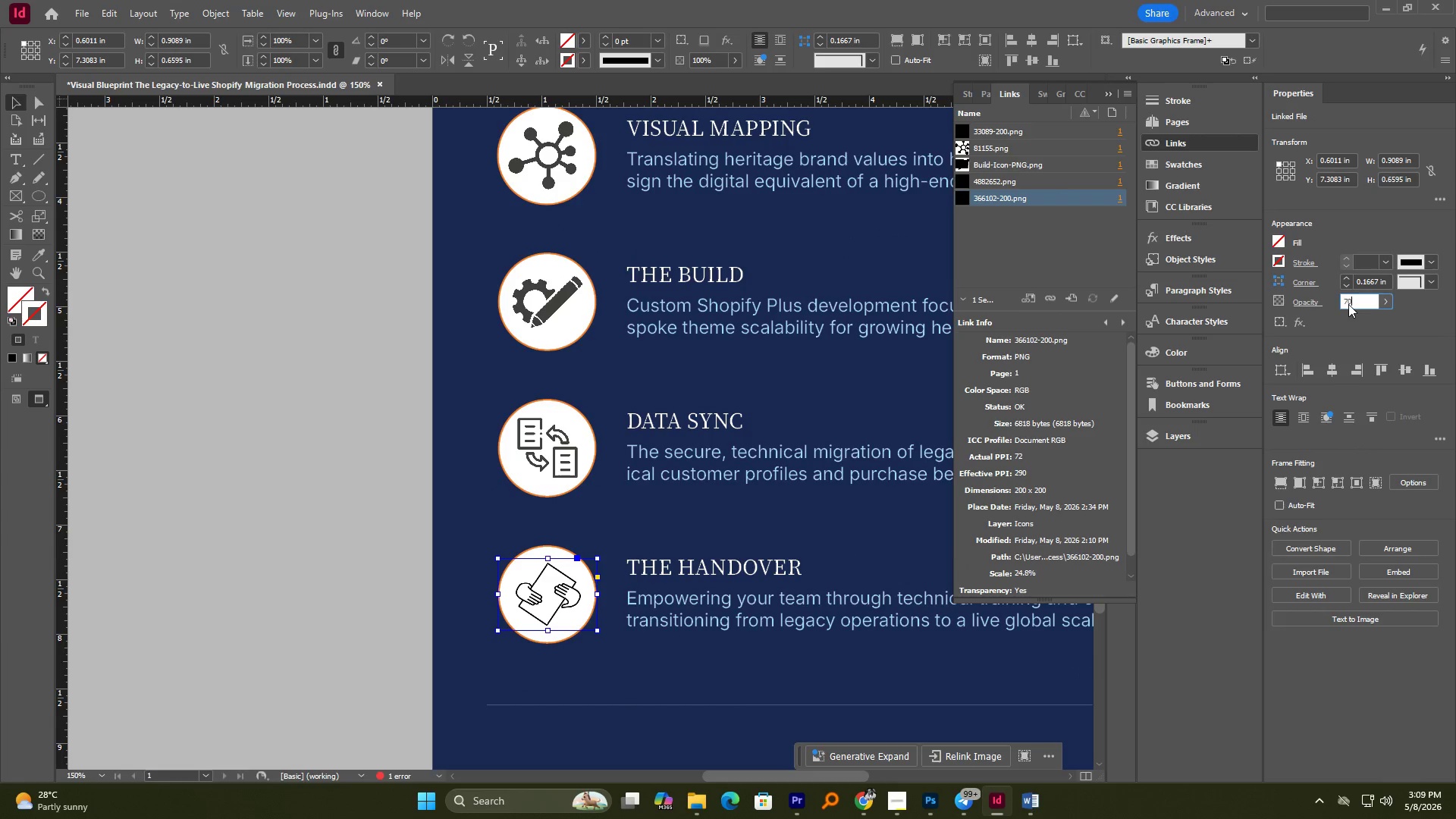 
key(Numpad0)
 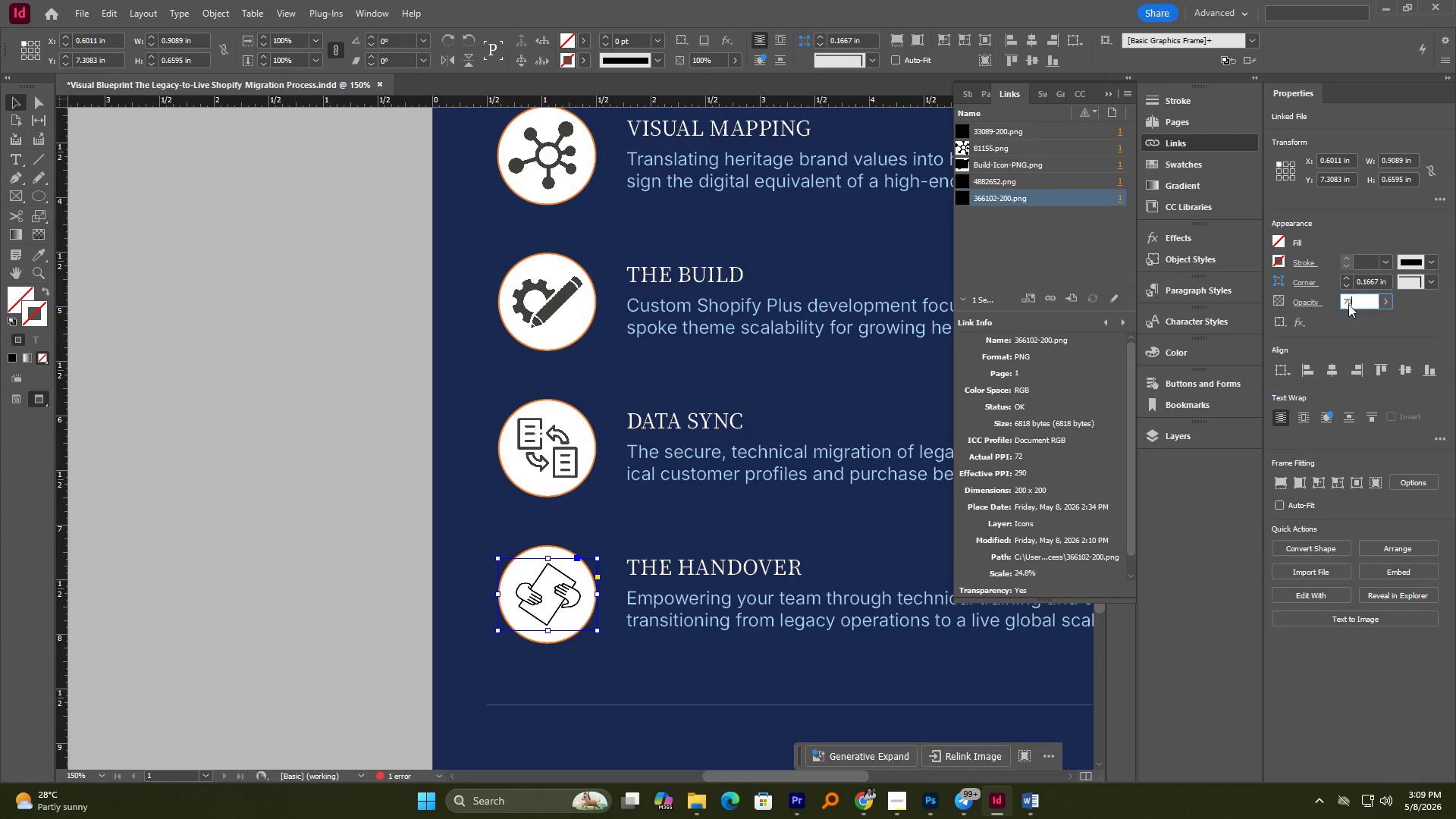 
key(NumpadEnter)
 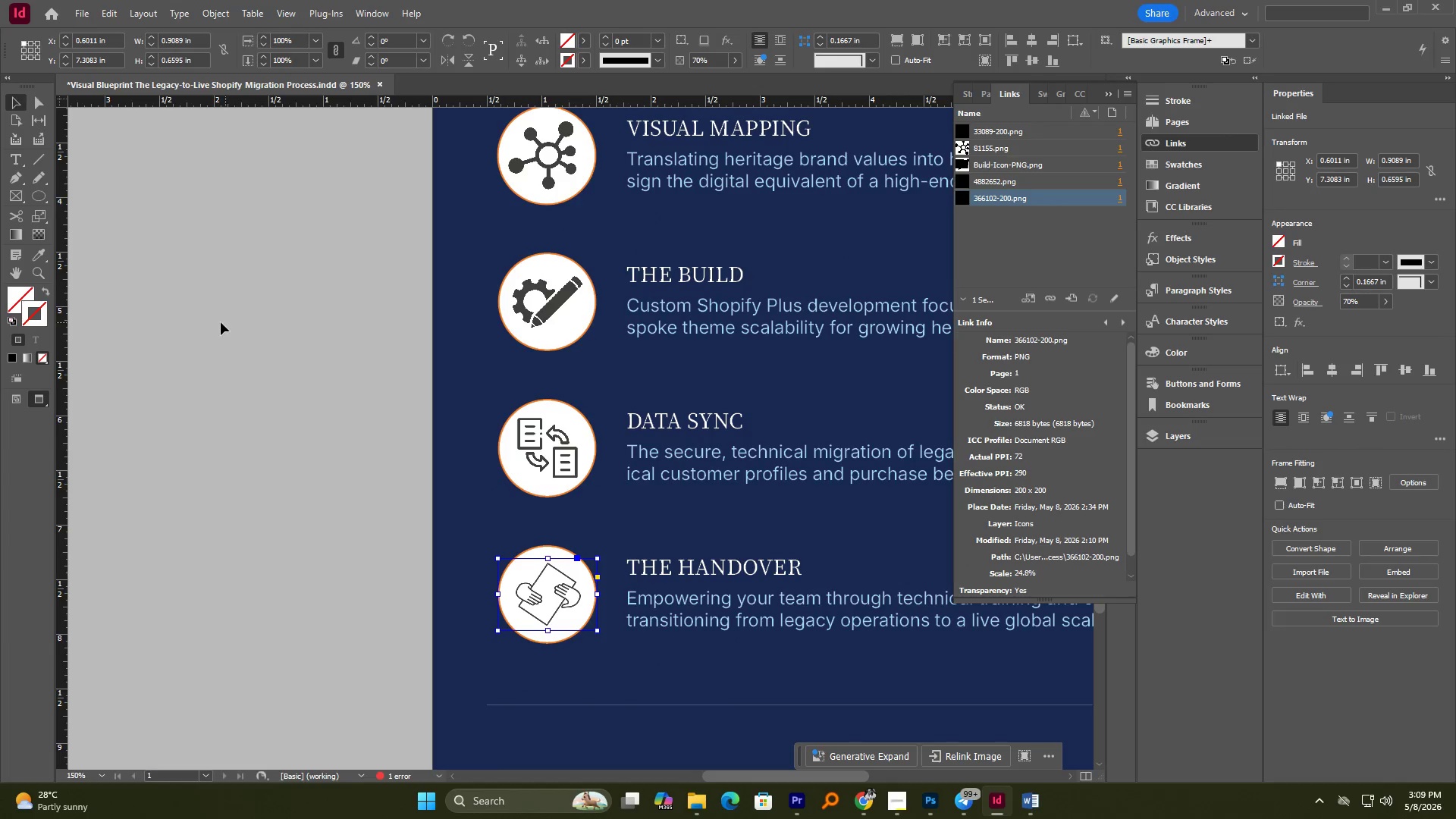 
left_click([237, 327])
 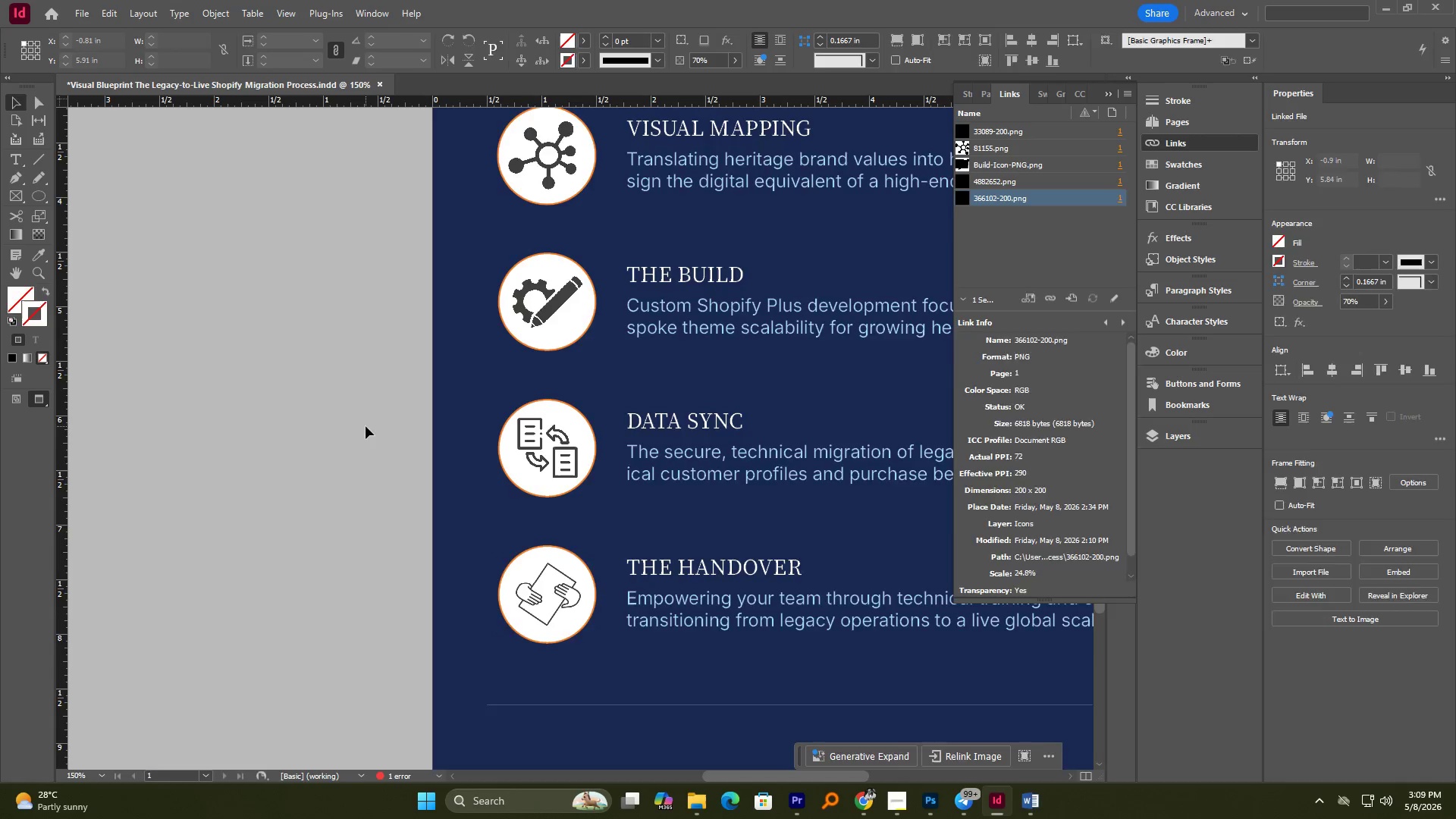 
hold_key(key=AltLeft, duration=1.02)
 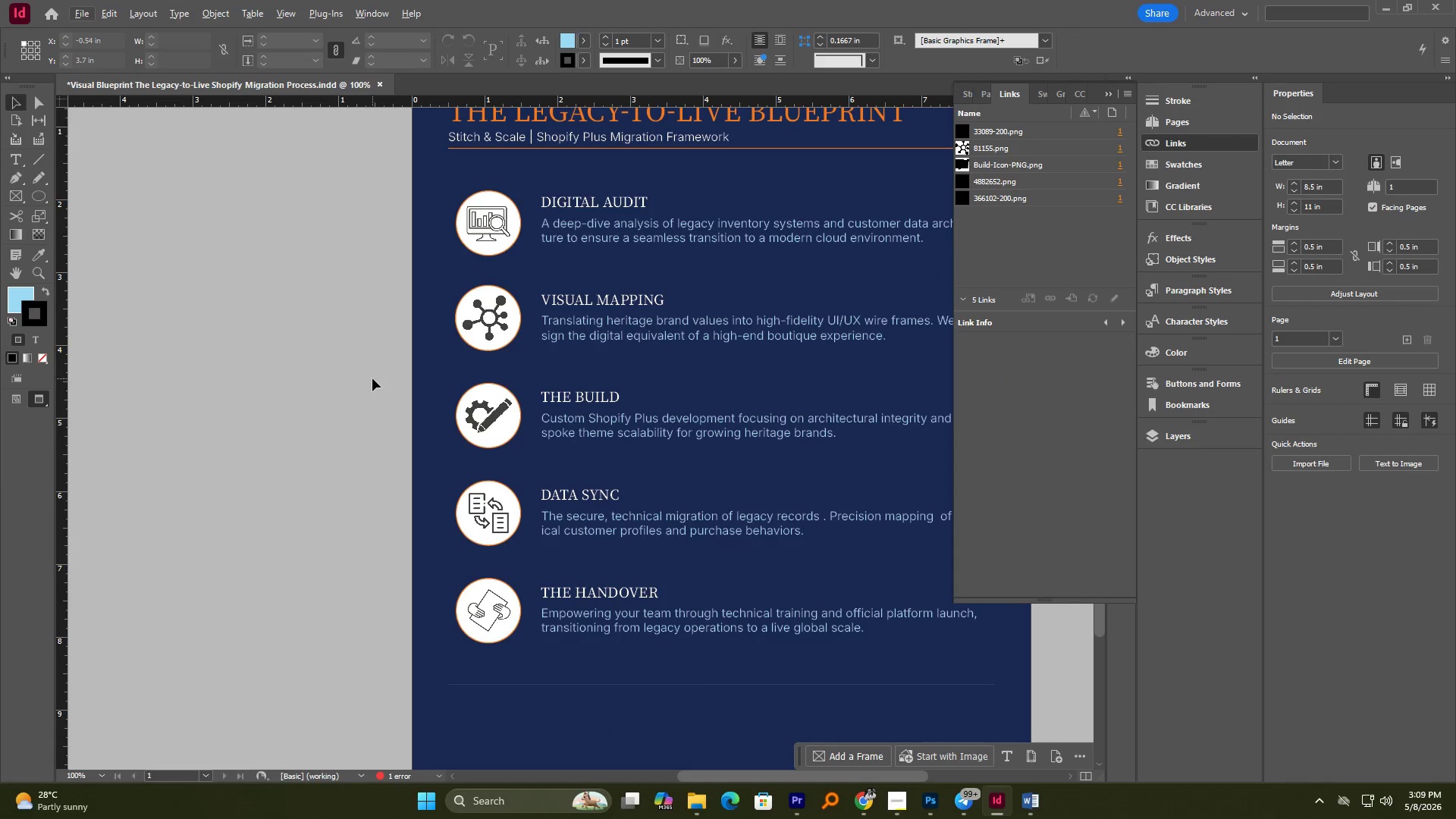 
scroll: coordinate [366, 427], scroll_direction: up, amount: 5.0
 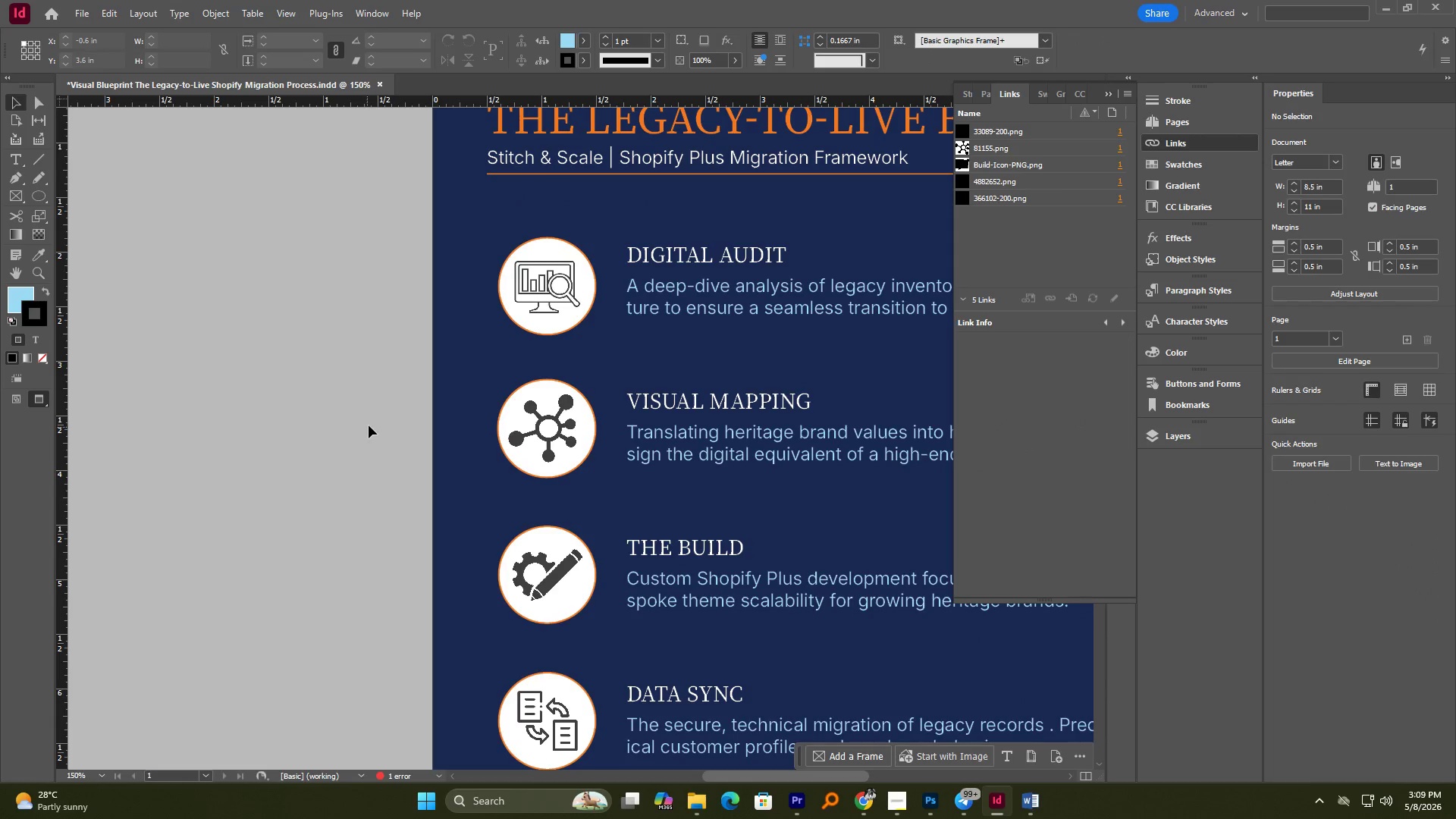 
scroll: coordinate [372, 378], scroll_direction: down, amount: 4.0
 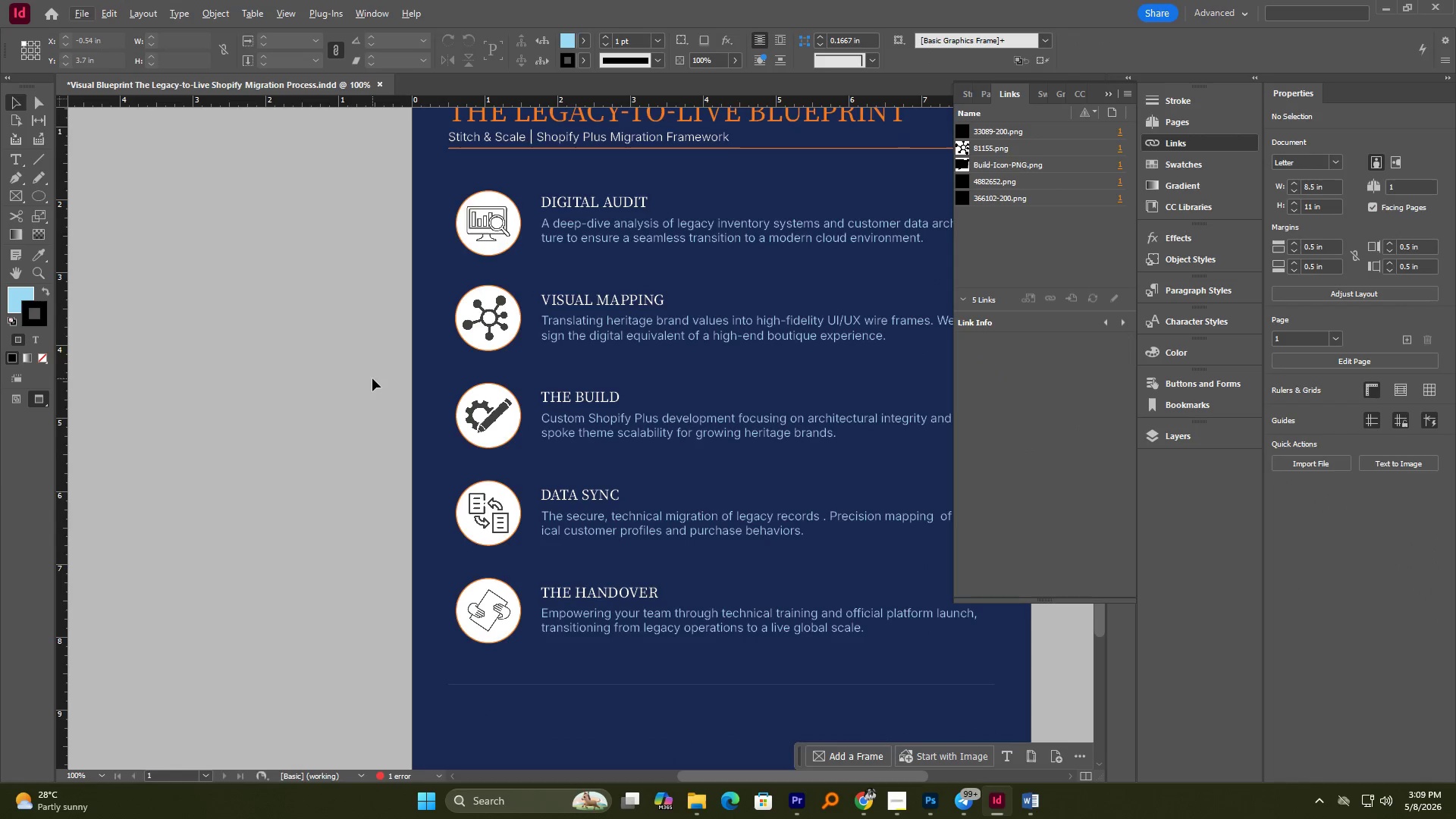 
hold_key(key=AltLeft, duration=3.83)
scroll: coordinate [389, 349], scroll_direction: up, amount: 1.0
 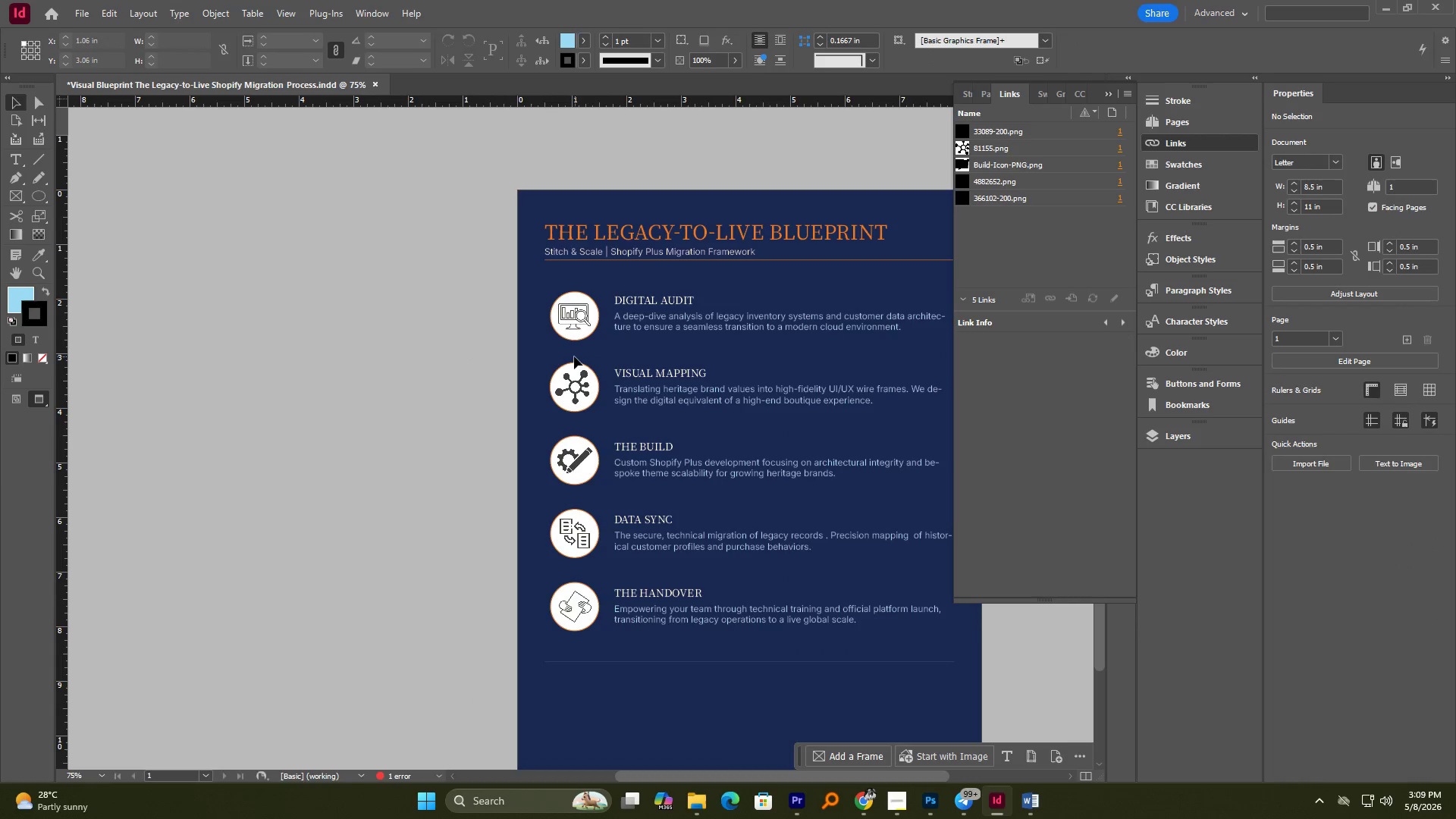 
scroll: coordinate [532, 352], scroll_direction: down, amount: 1.0
 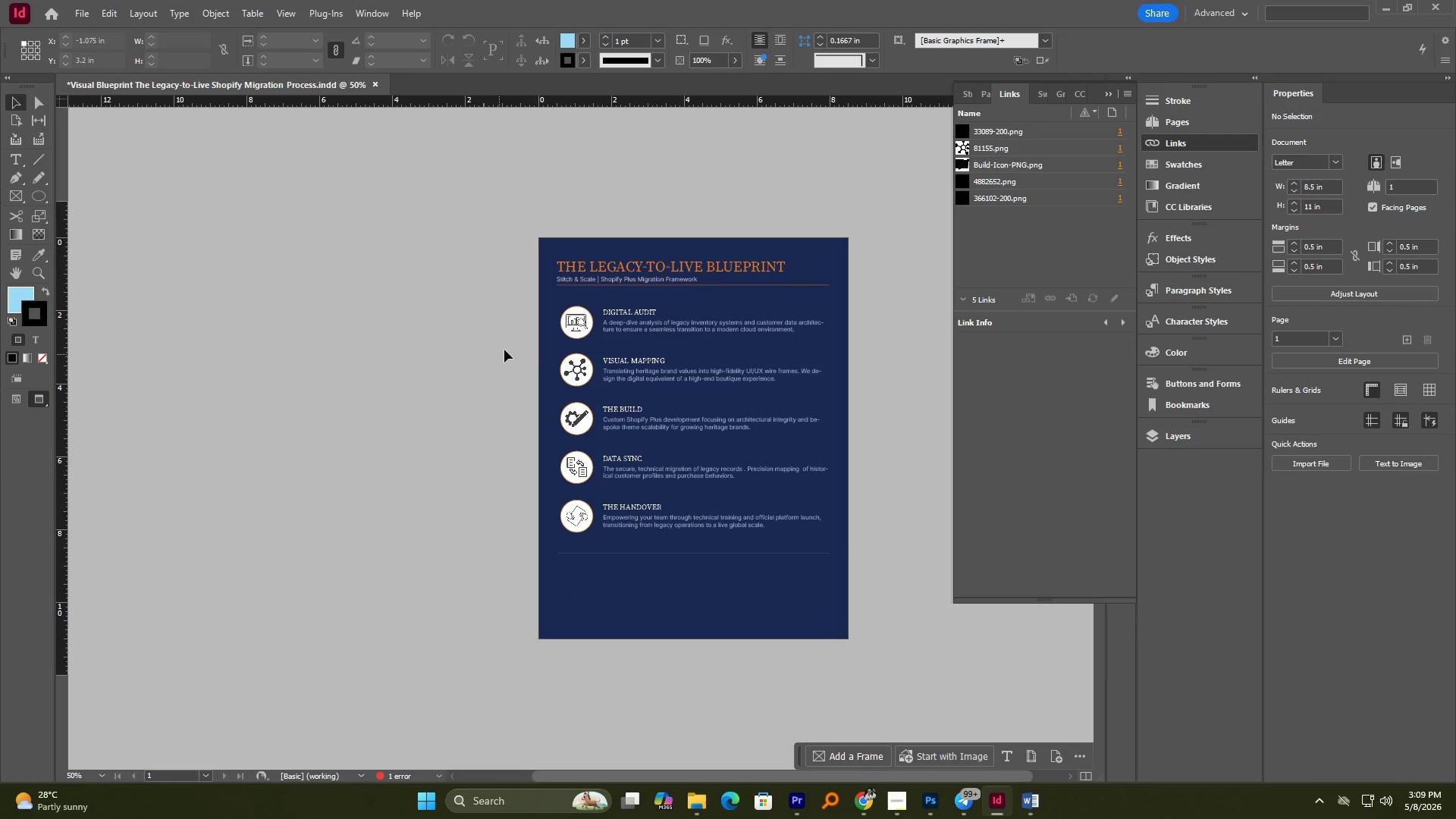 
hold_key(key=Space, duration=0.66)
 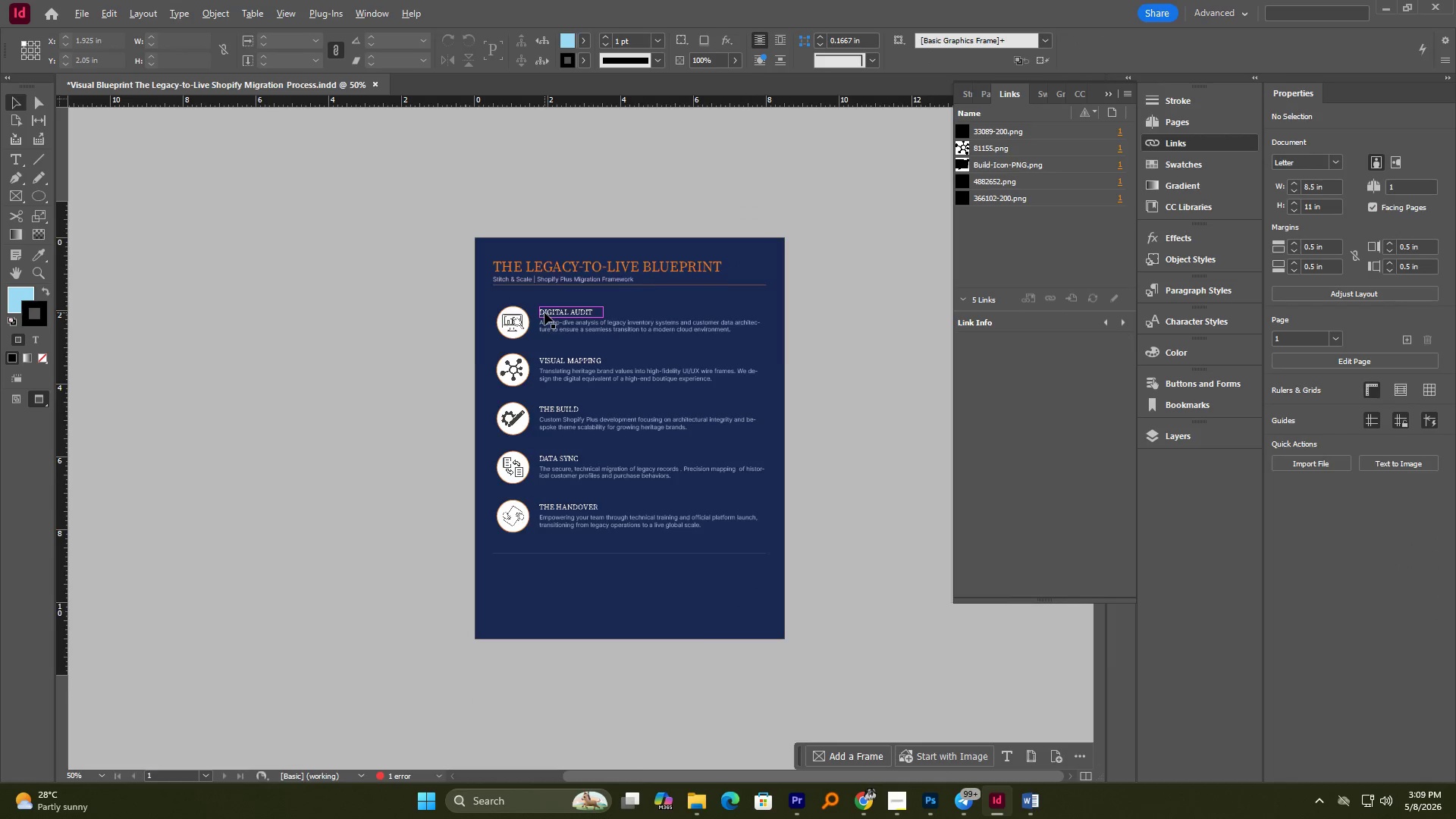 
left_click_drag(start_coordinate=[504, 334], to_coordinate=[436, 322])
 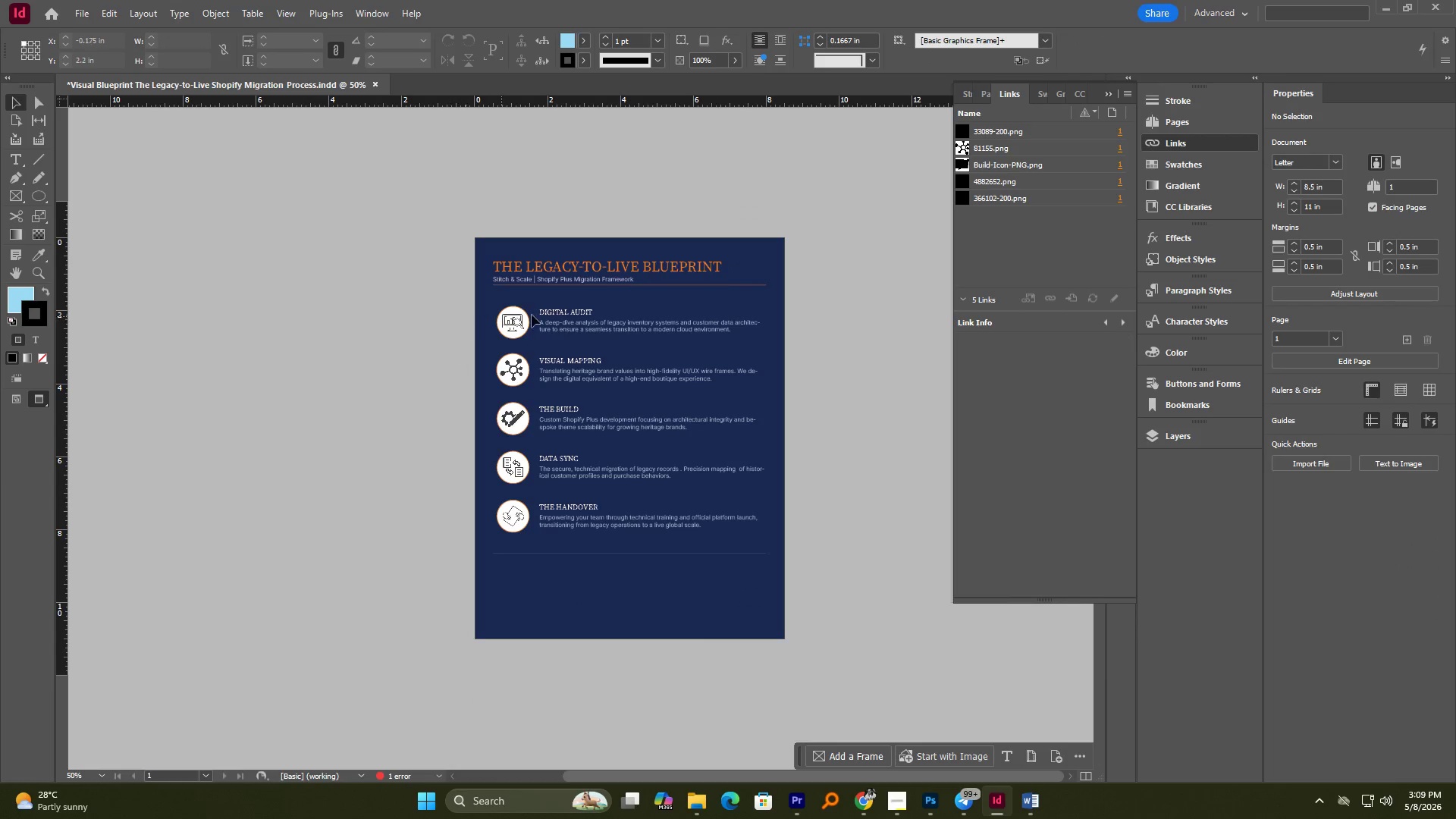 
hold_key(key=AltLeft, duration=0.77)
scroll: coordinate [544, 312], scroll_direction: up, amount: 1.0
 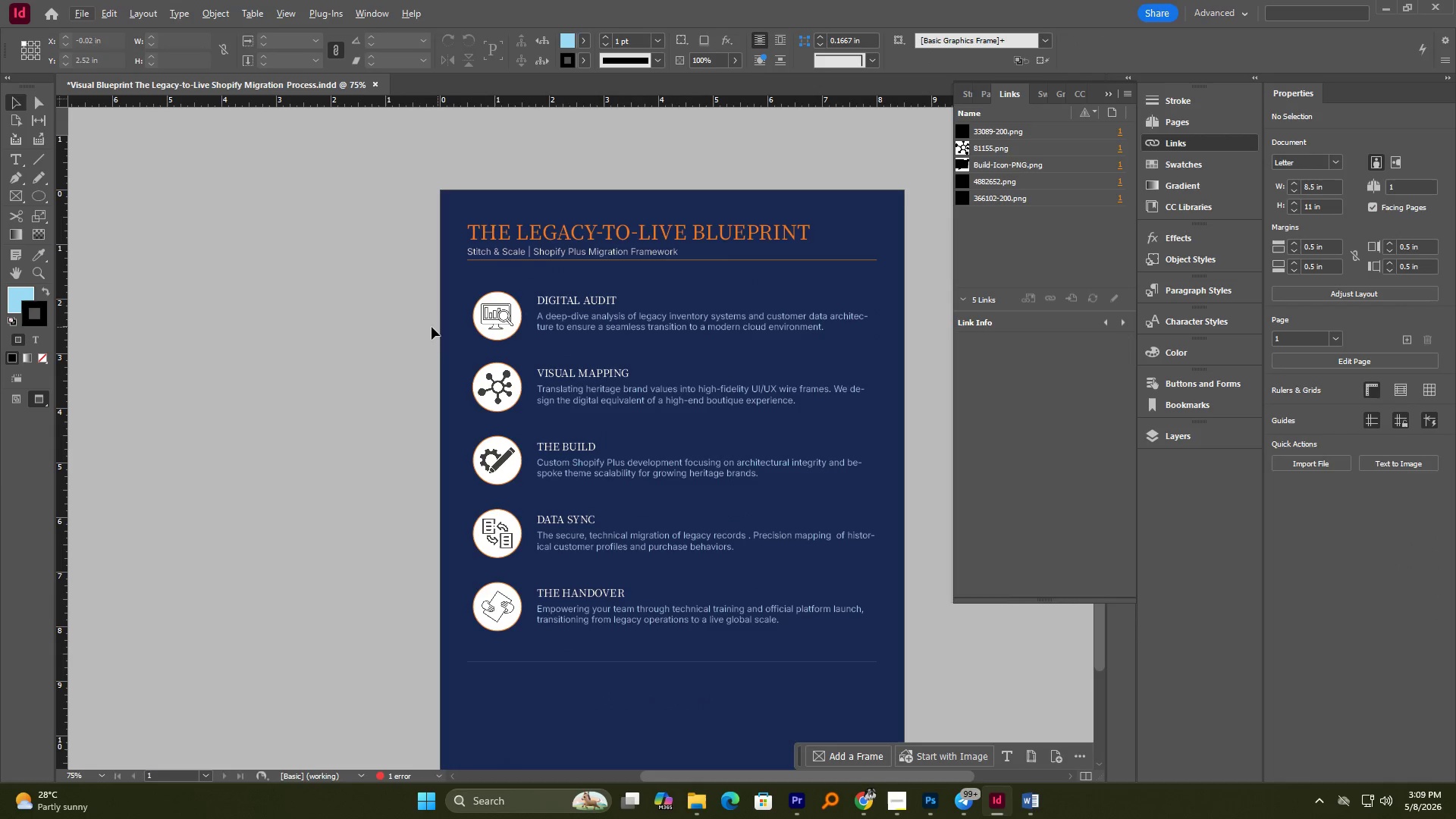 
hold_key(key=AltLeft, duration=0.55)
left_click_drag(start_coordinate=[418, 319], to_coordinate=[403, 303])
 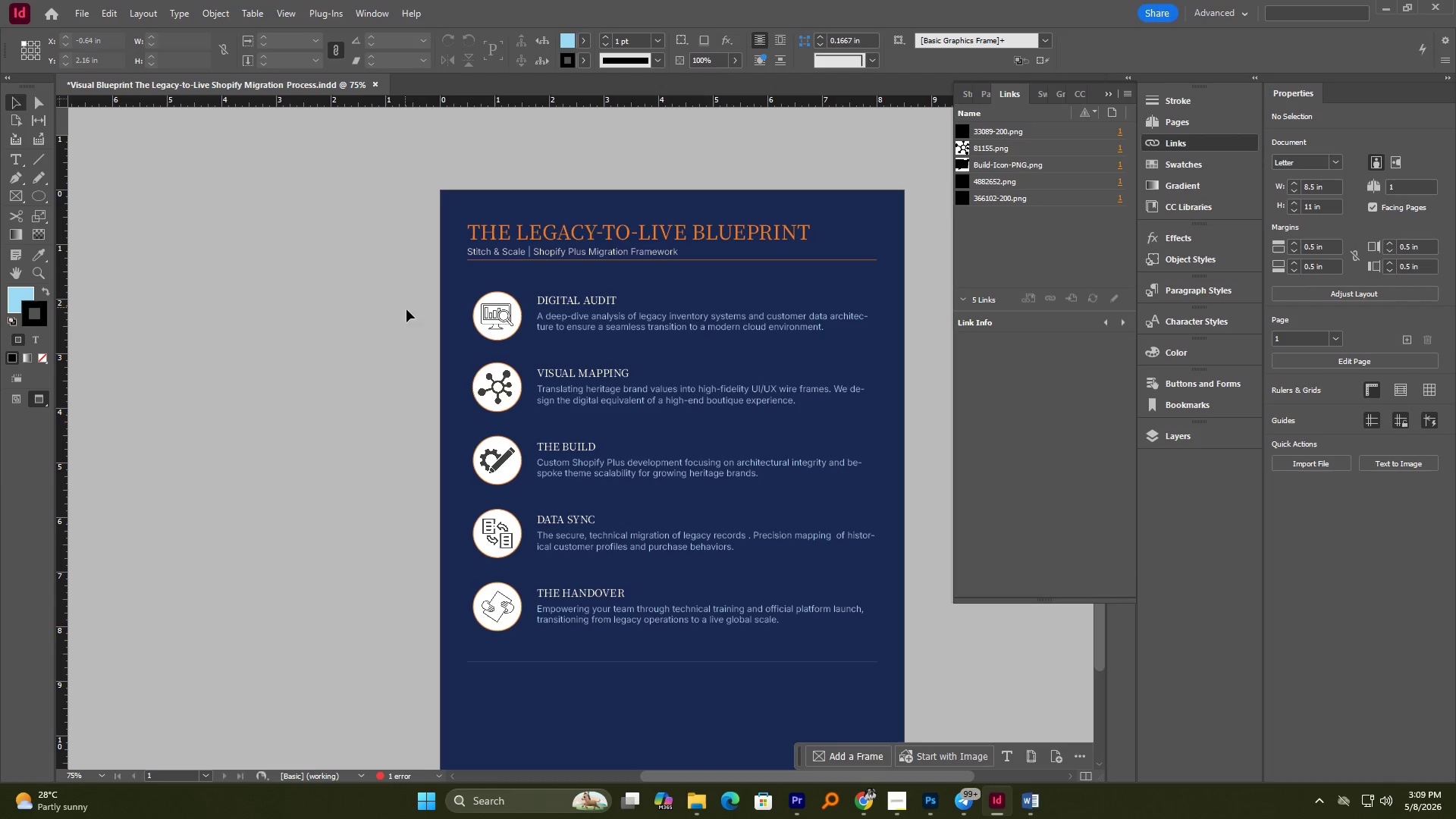 
hold_key(key=Space, duration=1.51)
 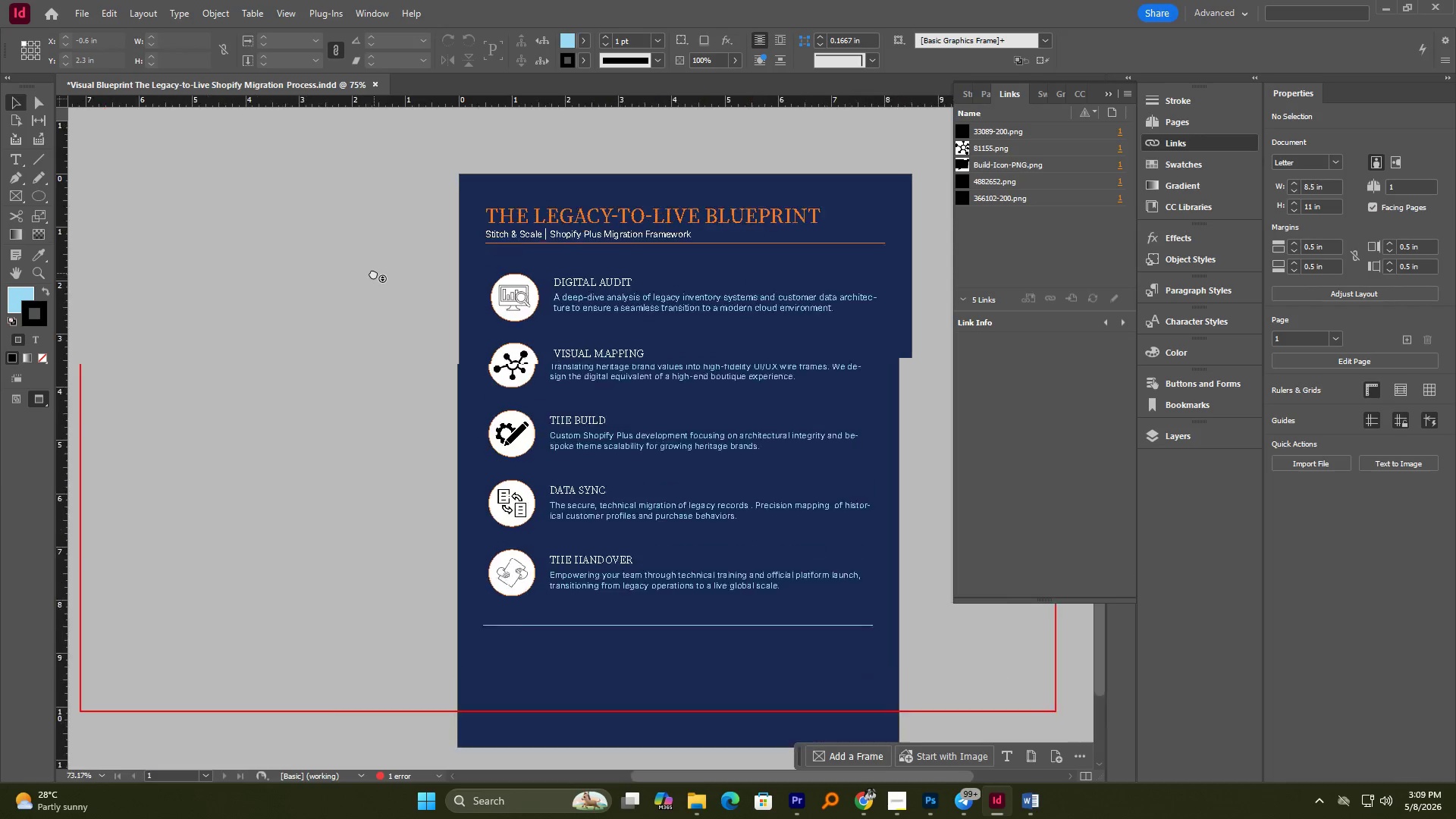 
left_click_drag(start_coordinate=[405, 307], to_coordinate=[372, 265])
 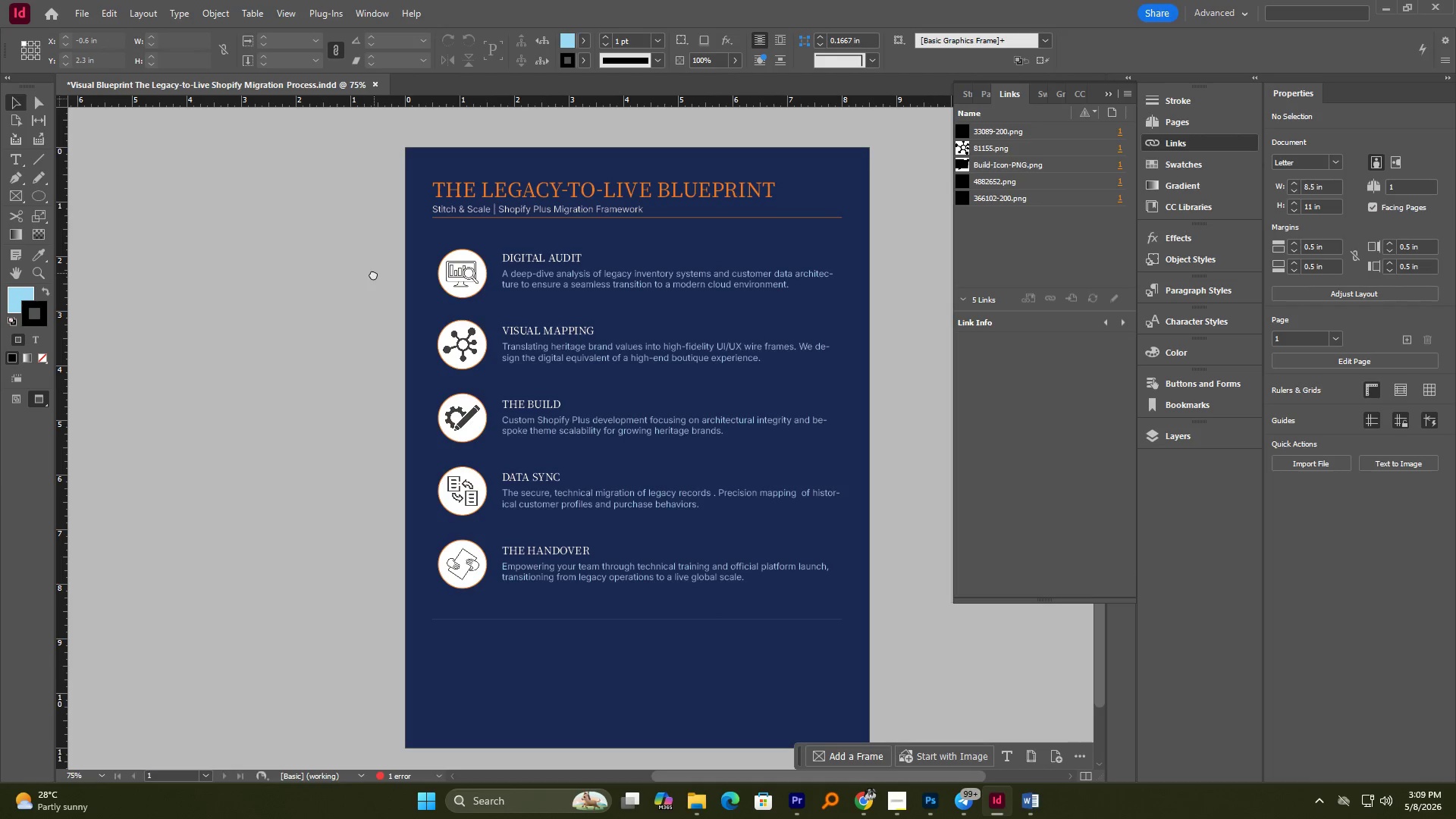 
hold_key(key=Space, duration=1.22)
 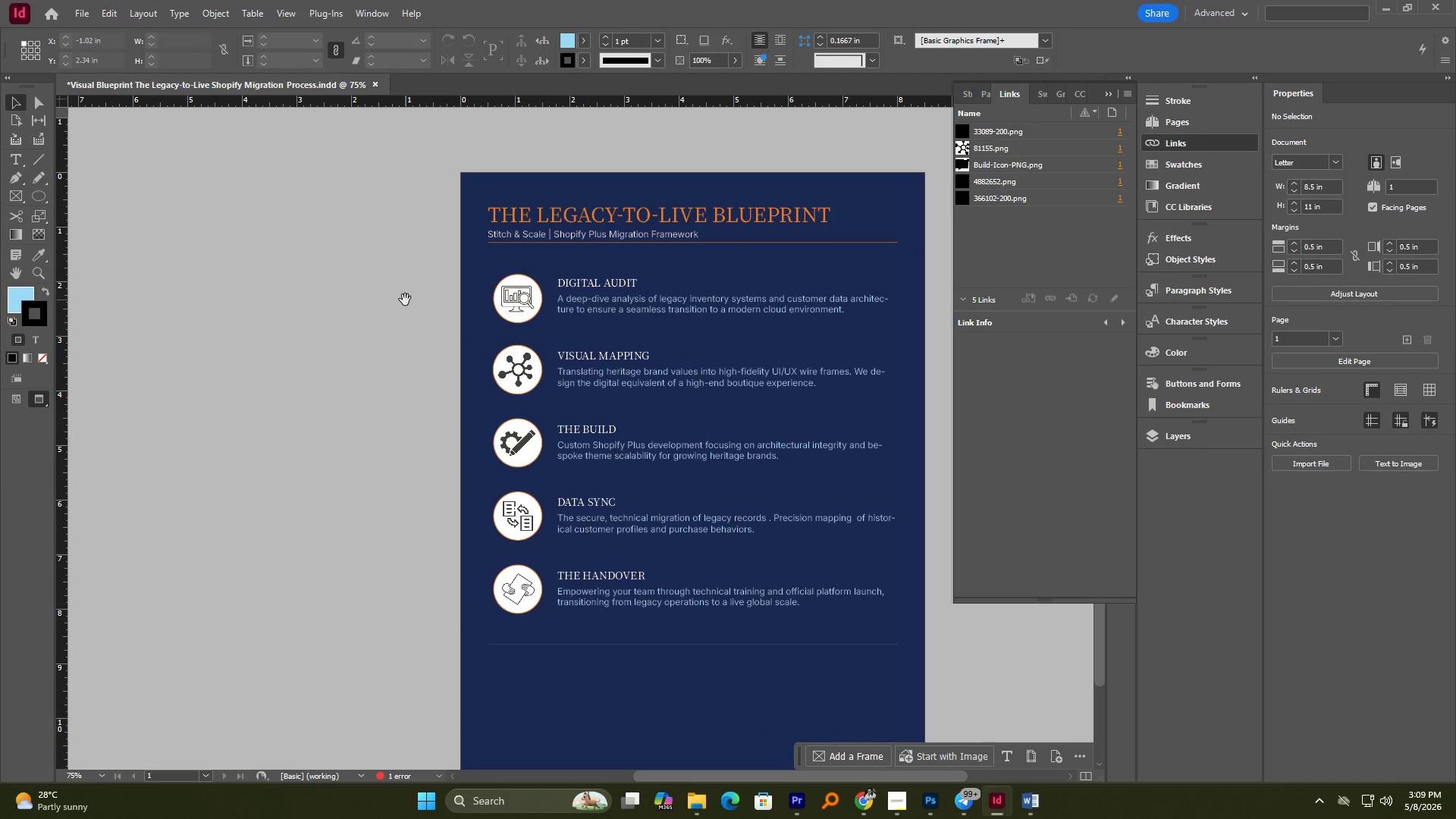 
hold_key(key=Space, duration=0.72)
 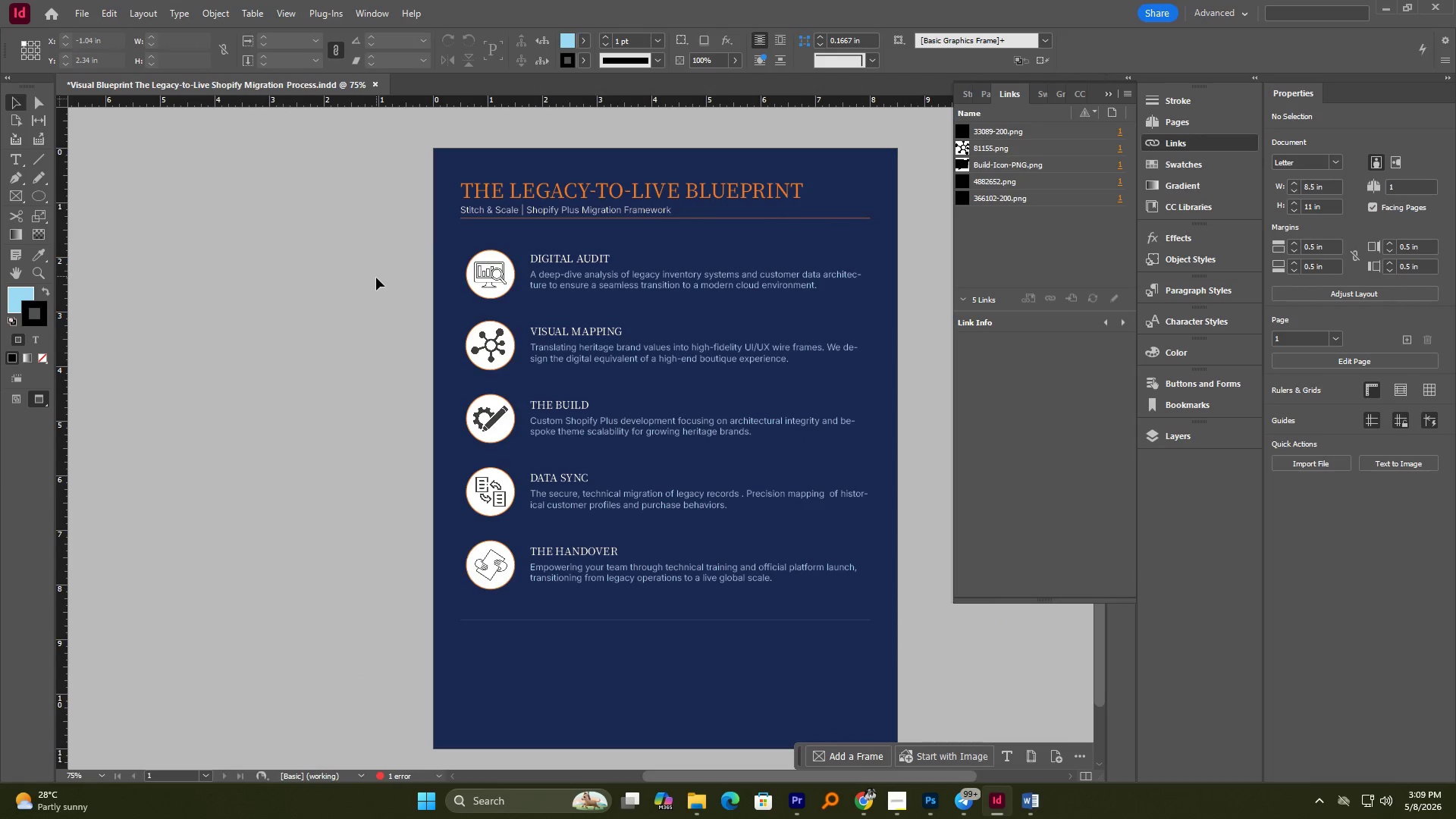 
left_click_drag(start_coordinate=[403, 297], to_coordinate=[375, 273])
 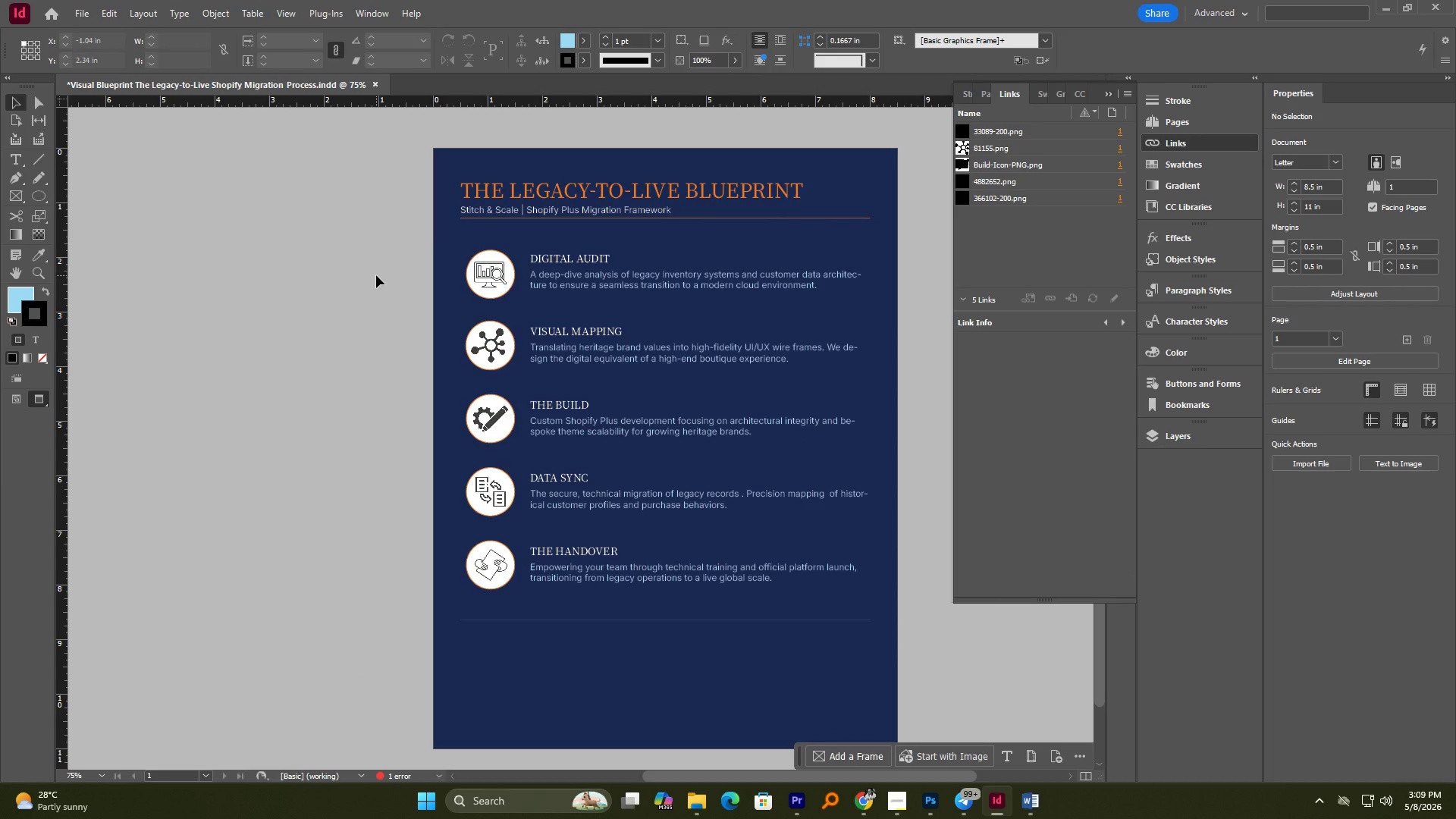 
key(Control+S)
 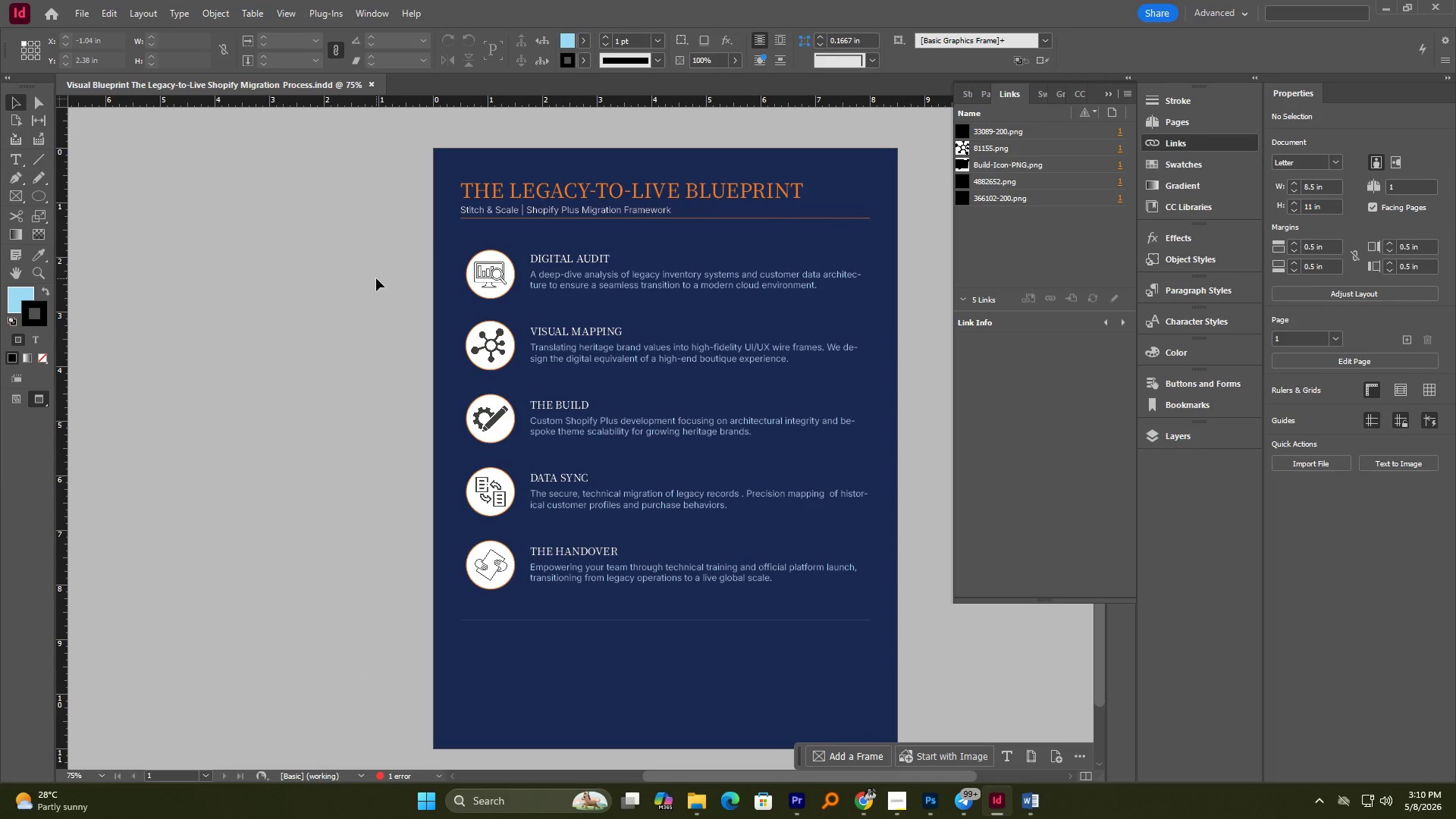 
wait(26.17)
 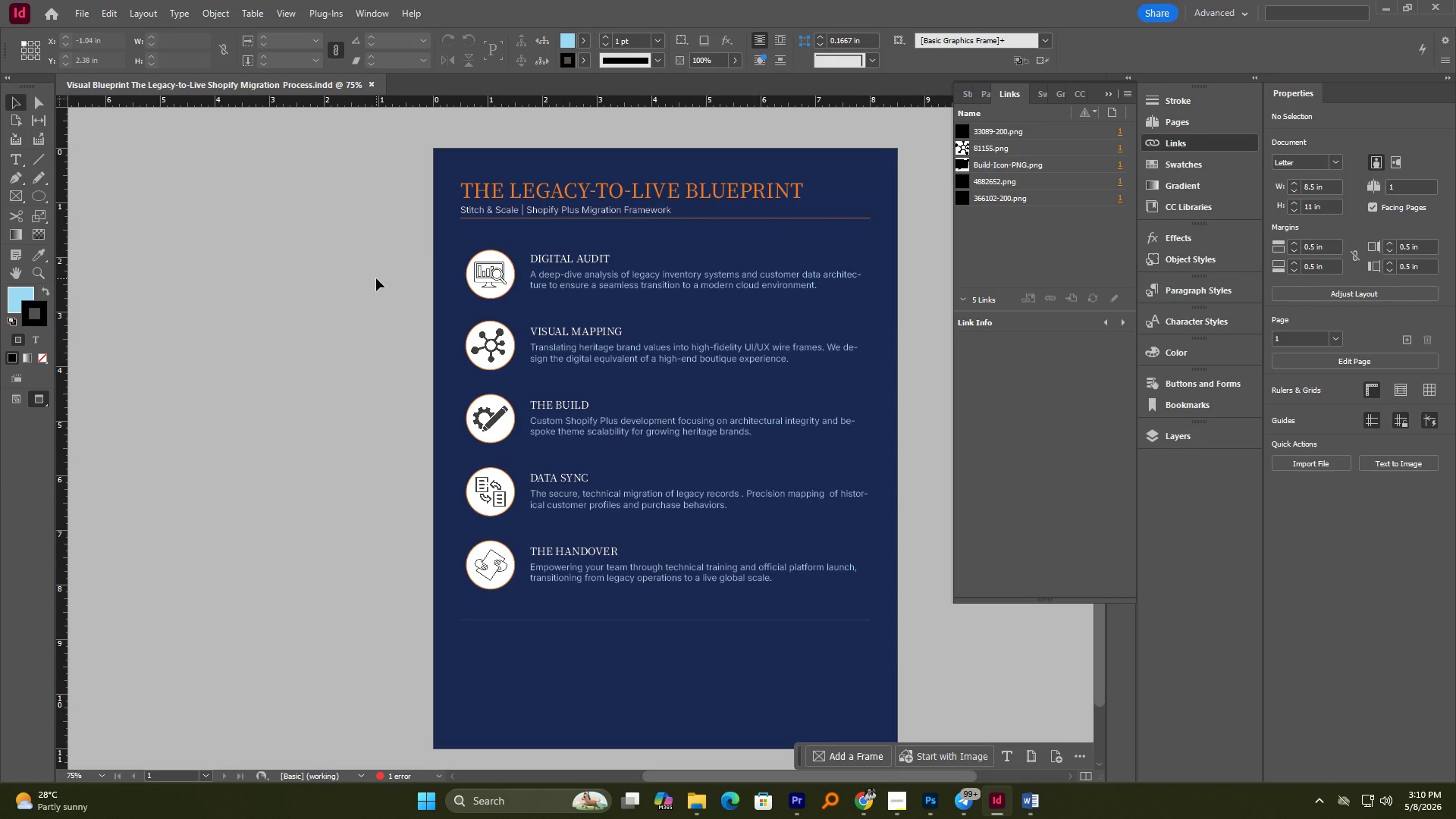 
left_click([190, 259])
 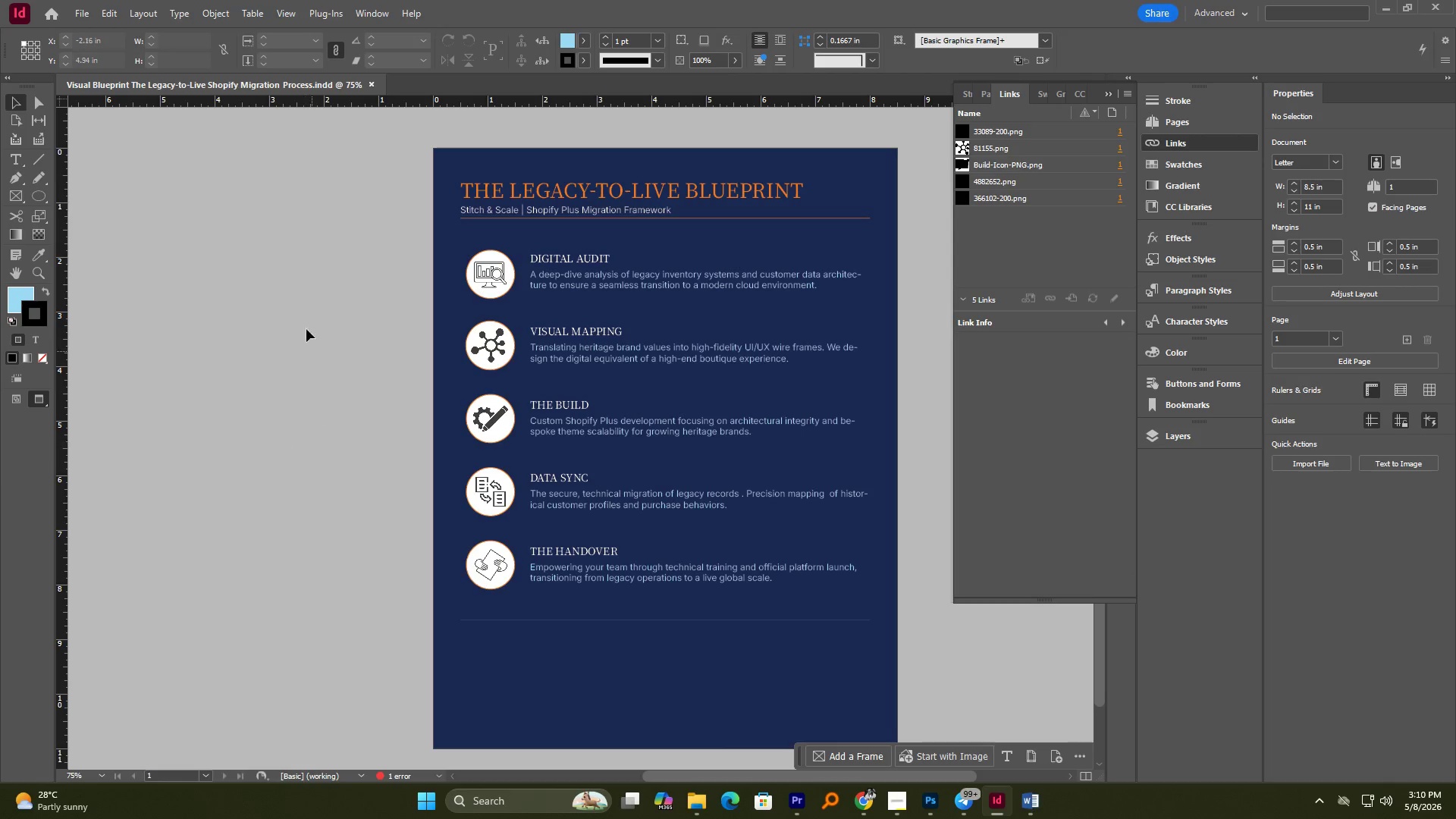 
left_click_drag(start_coordinate=[313, 265], to_coordinate=[604, 661])
 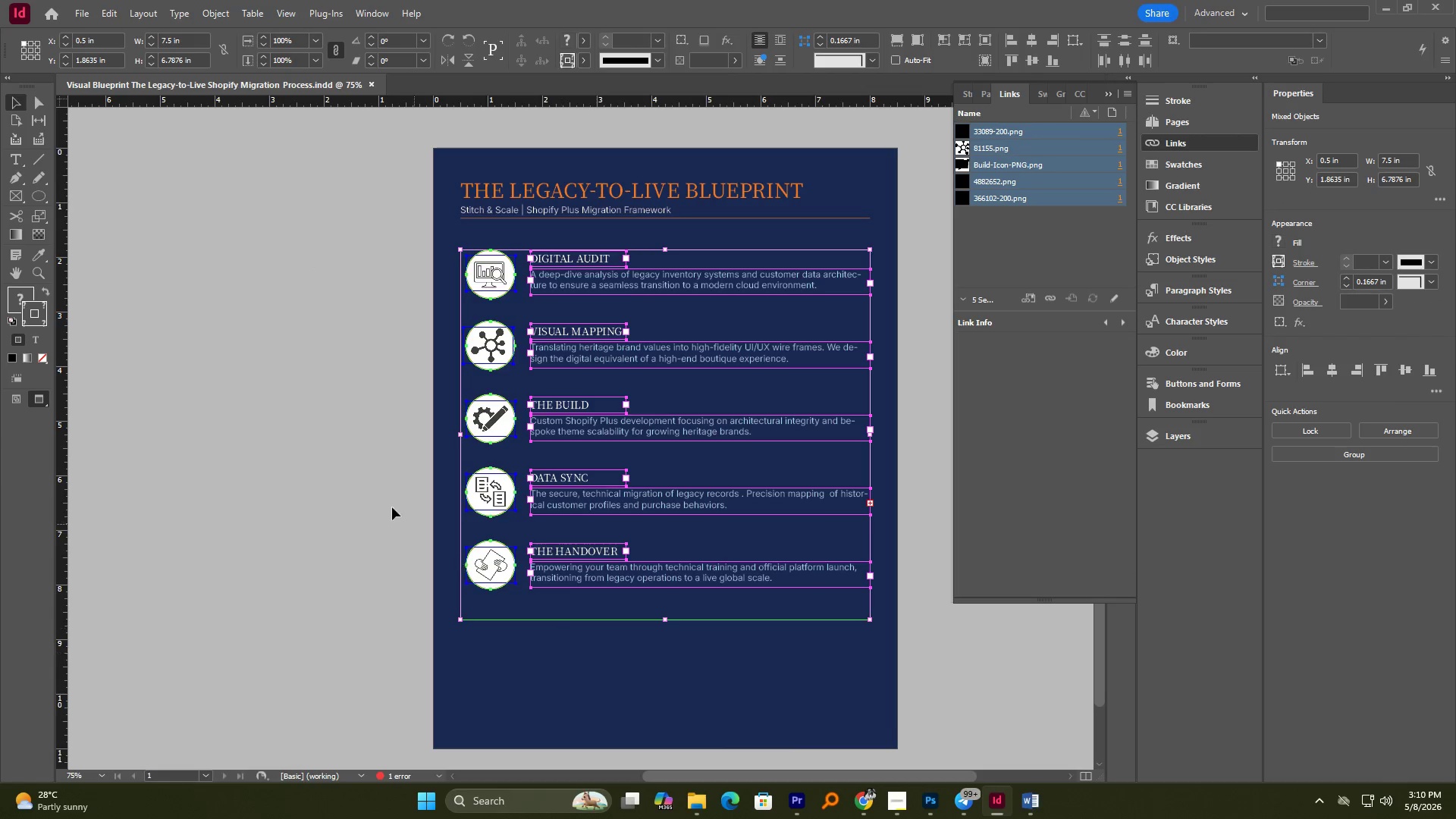 
left_click([340, 463])
 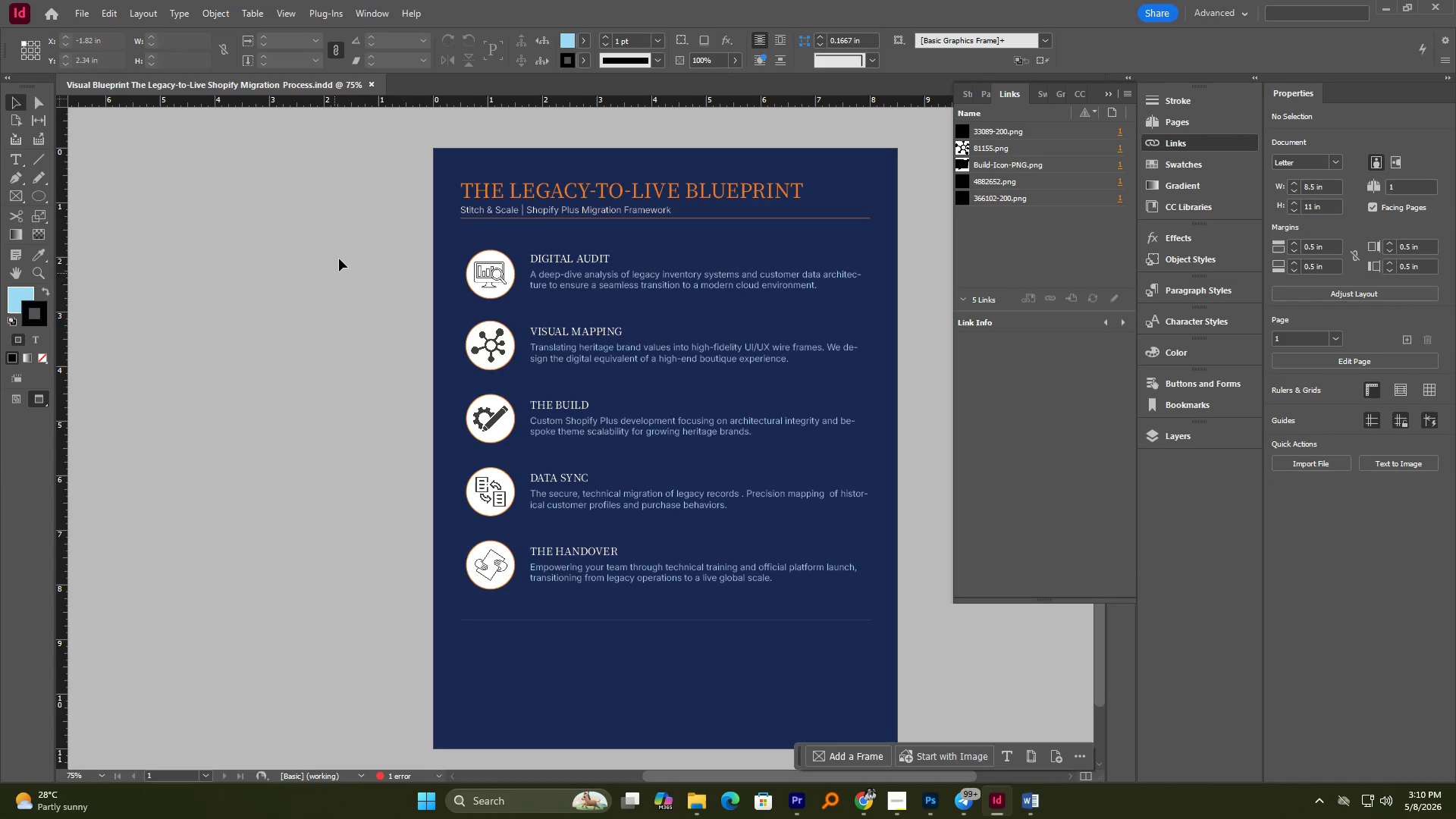 
left_click_drag(start_coordinate=[341, 253], to_coordinate=[613, 625])
 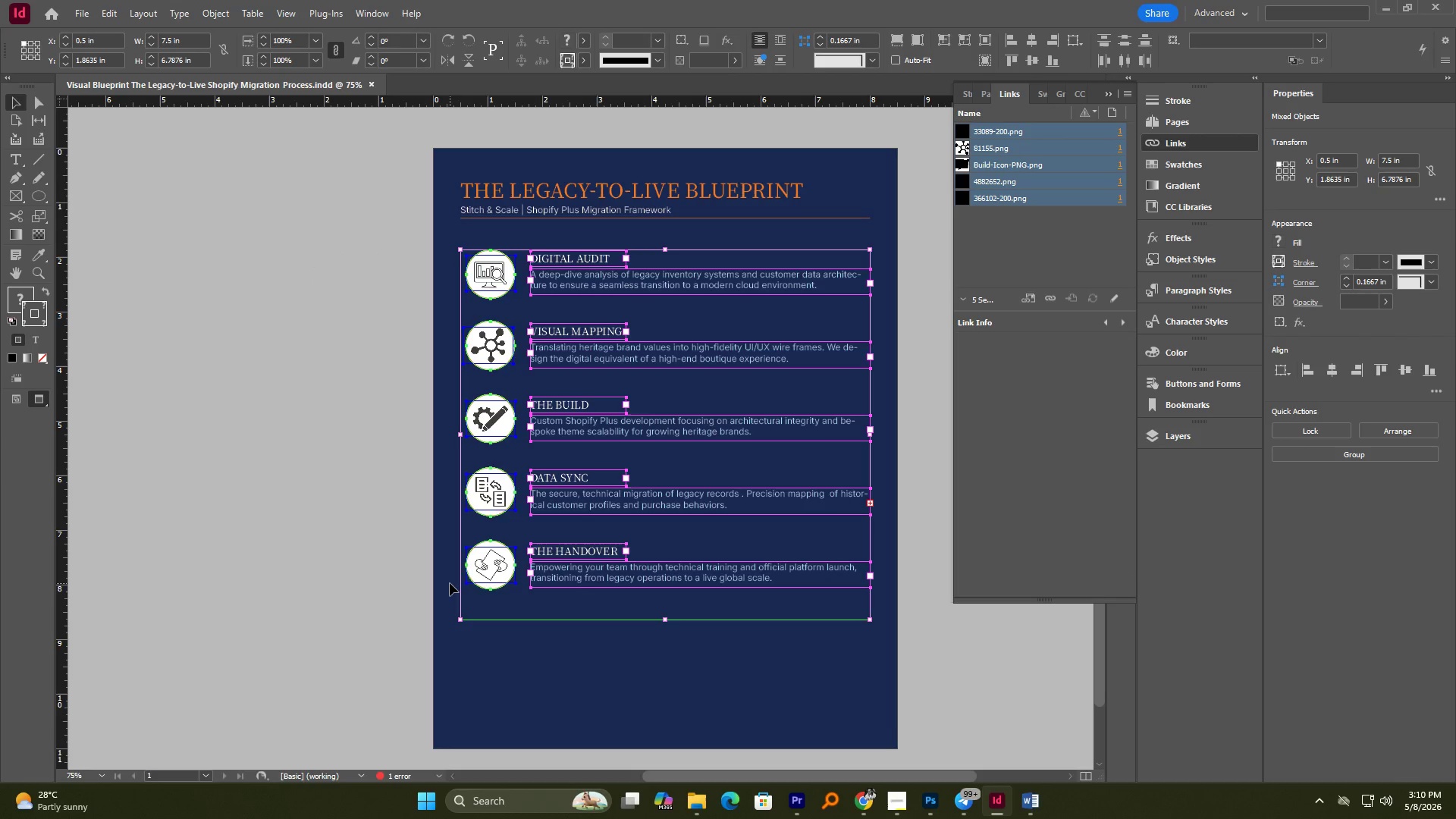 
wait(22.8)
 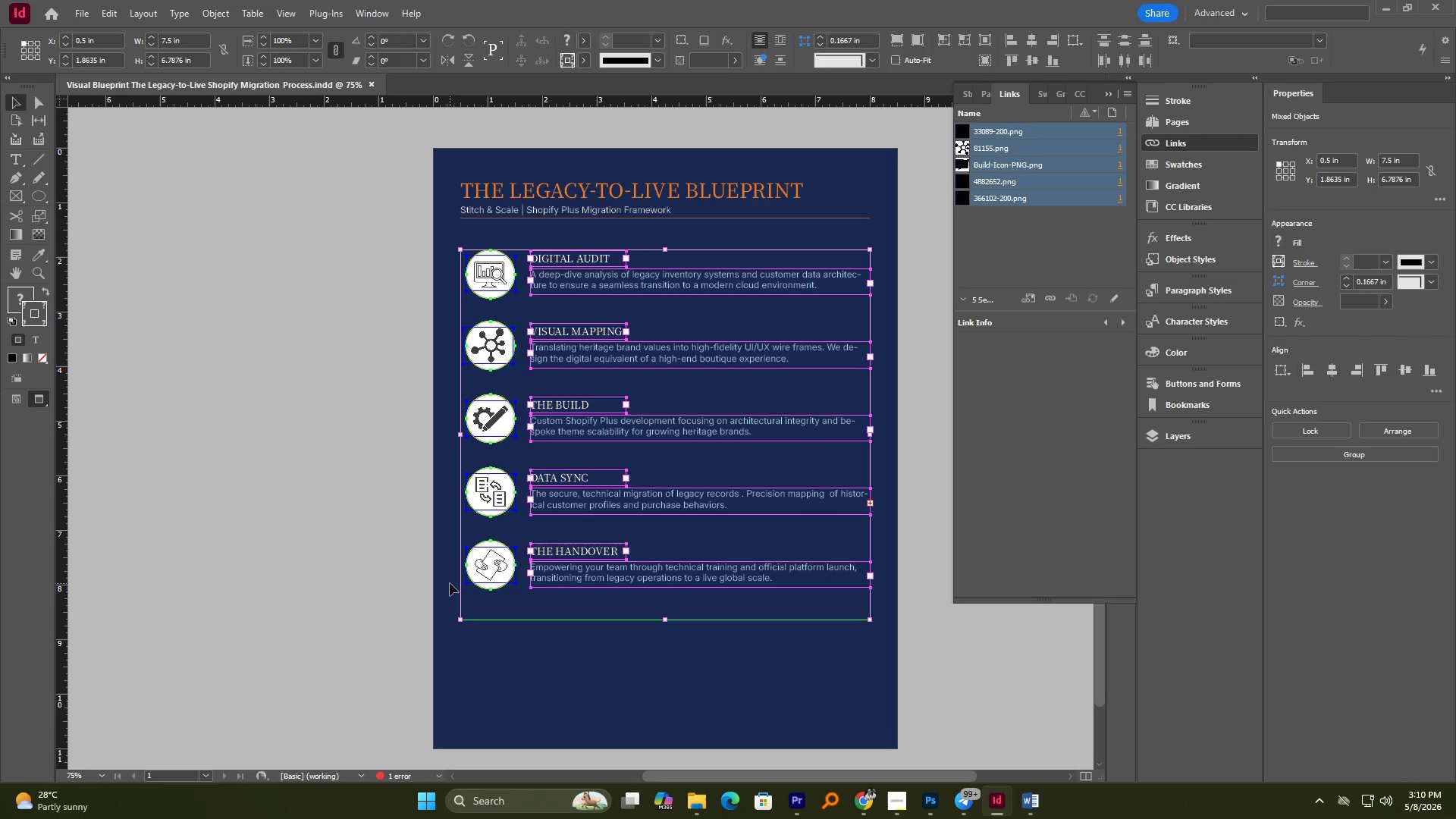 
scroll: coordinate [468, 670], scroll_direction: down, amount: 1.0
 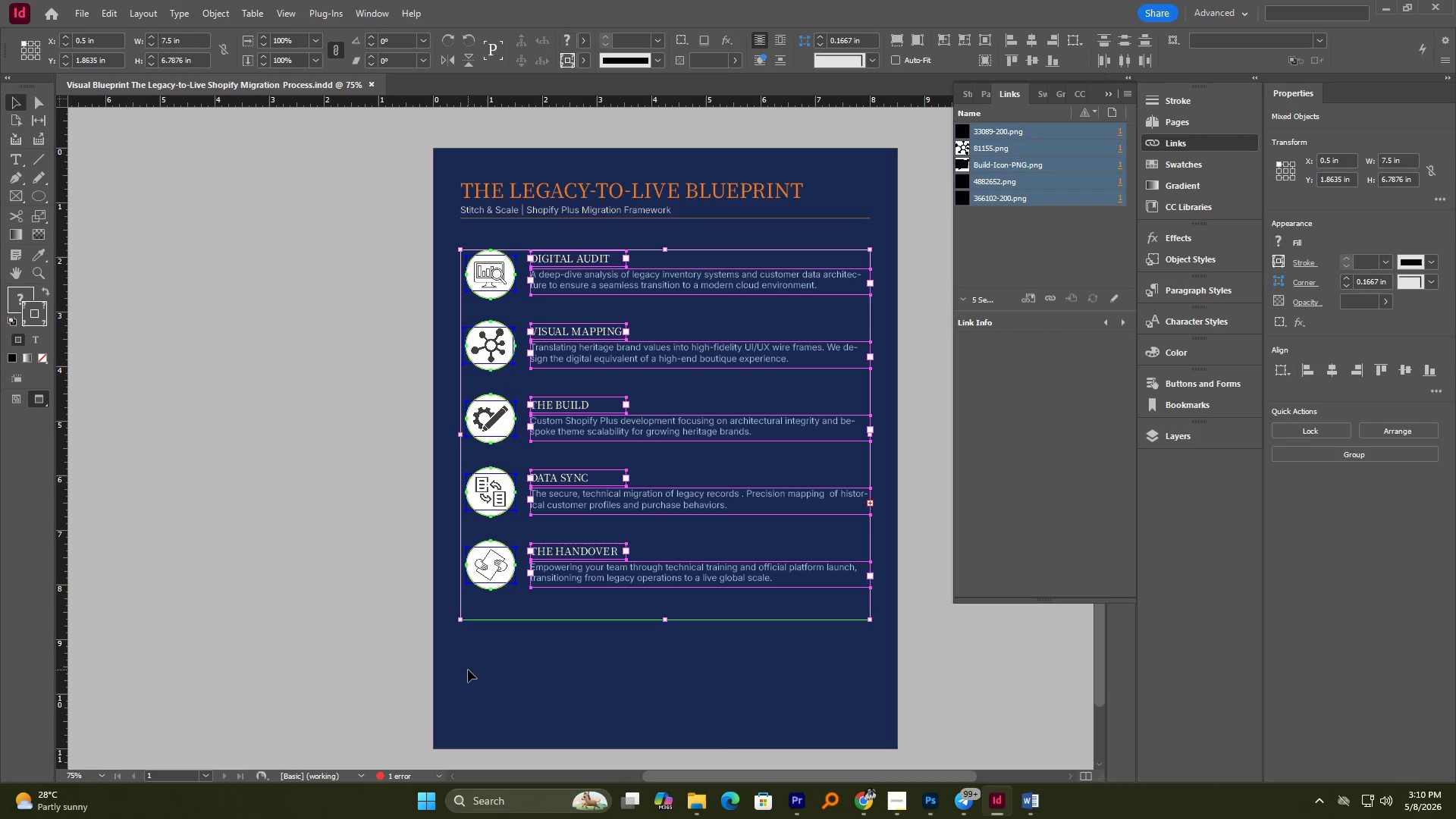 
scroll: coordinate [468, 670], scroll_direction: up, amount: 1.0
 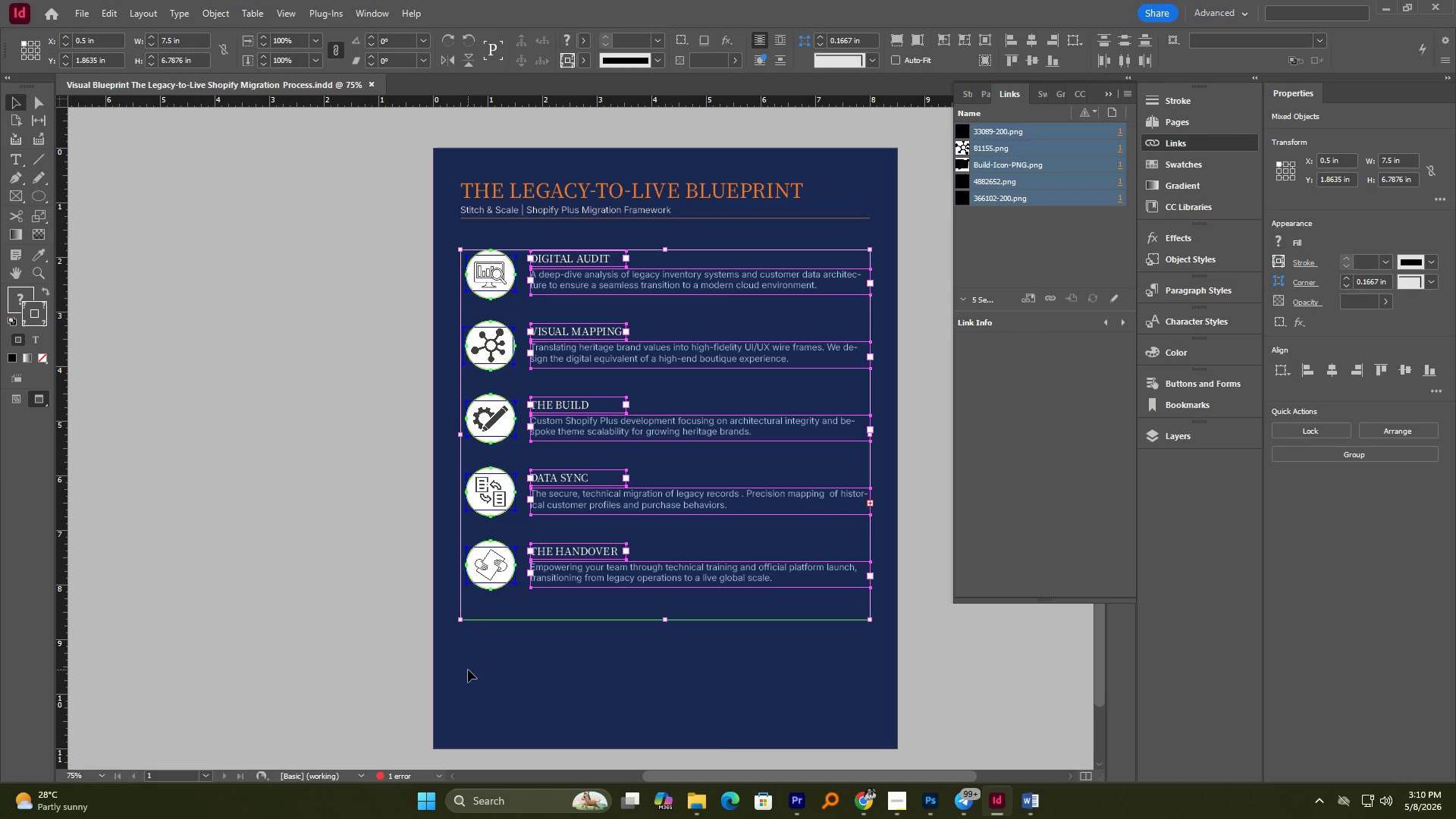 
left_click([386, 564])
 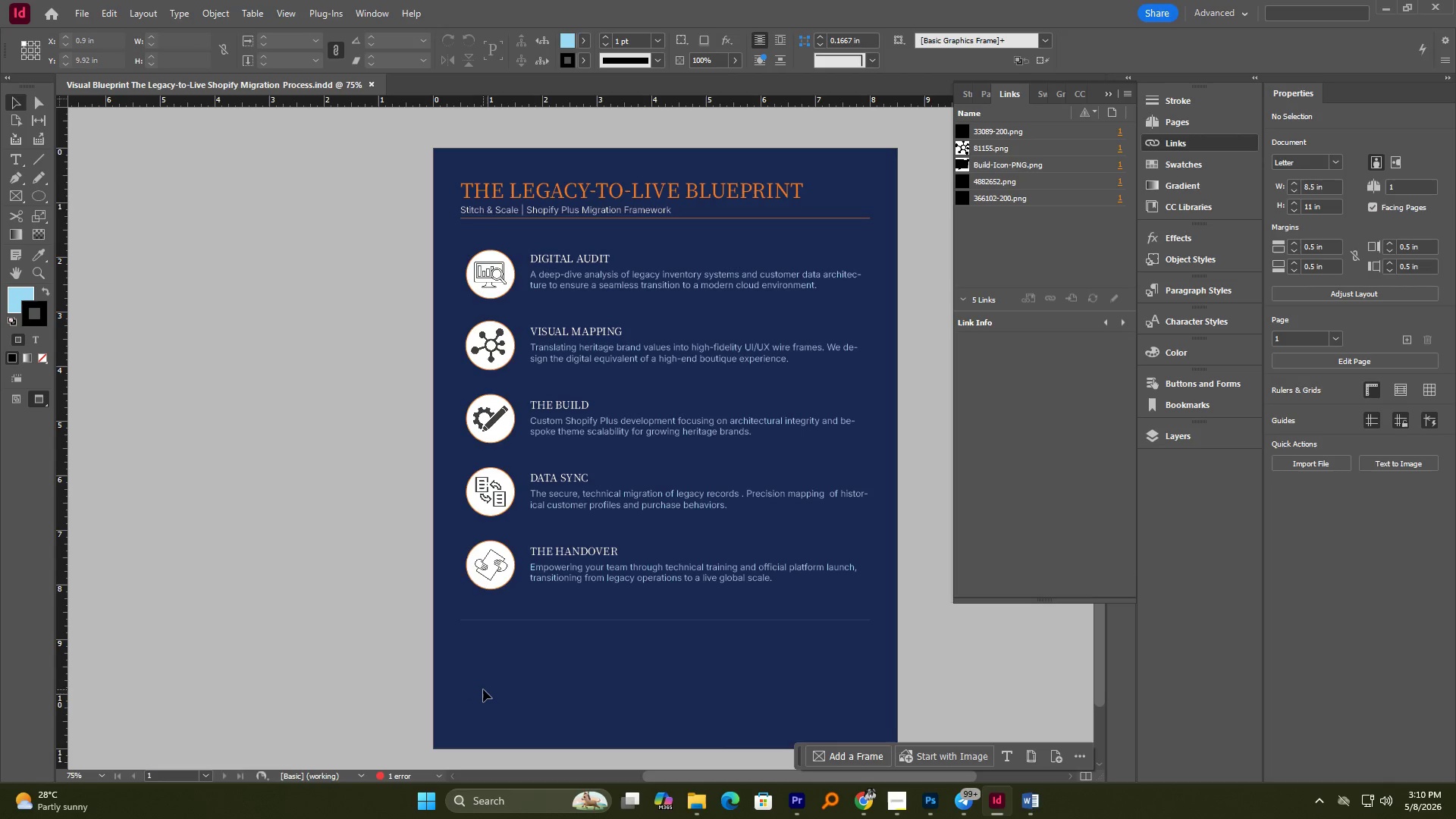 
hold_key(key=AltLeft, duration=1.25)
scroll: coordinate [485, 638], scroll_direction: none, amount: 0.0
 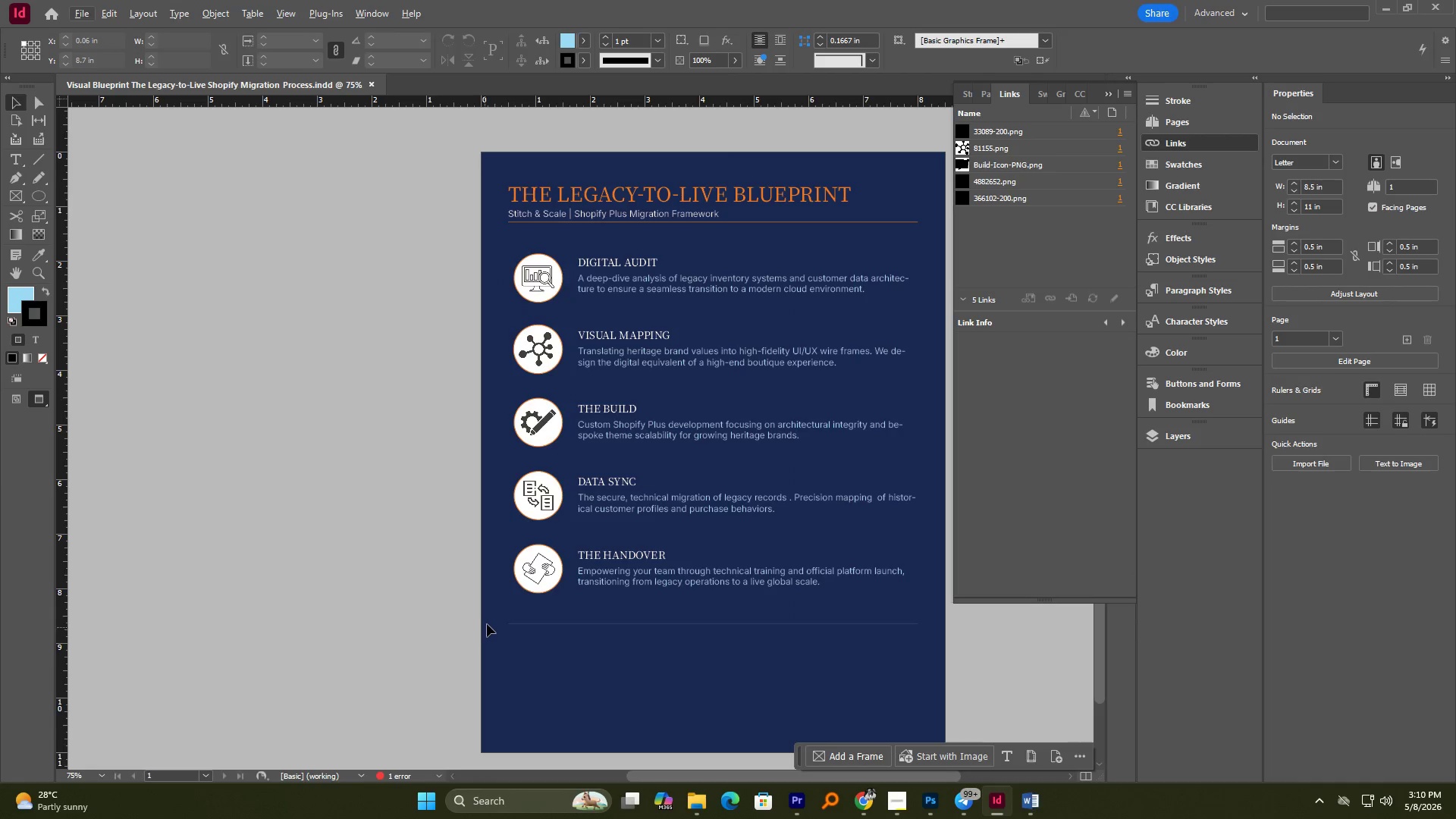 
hold_key(key=Space, duration=0.86)
 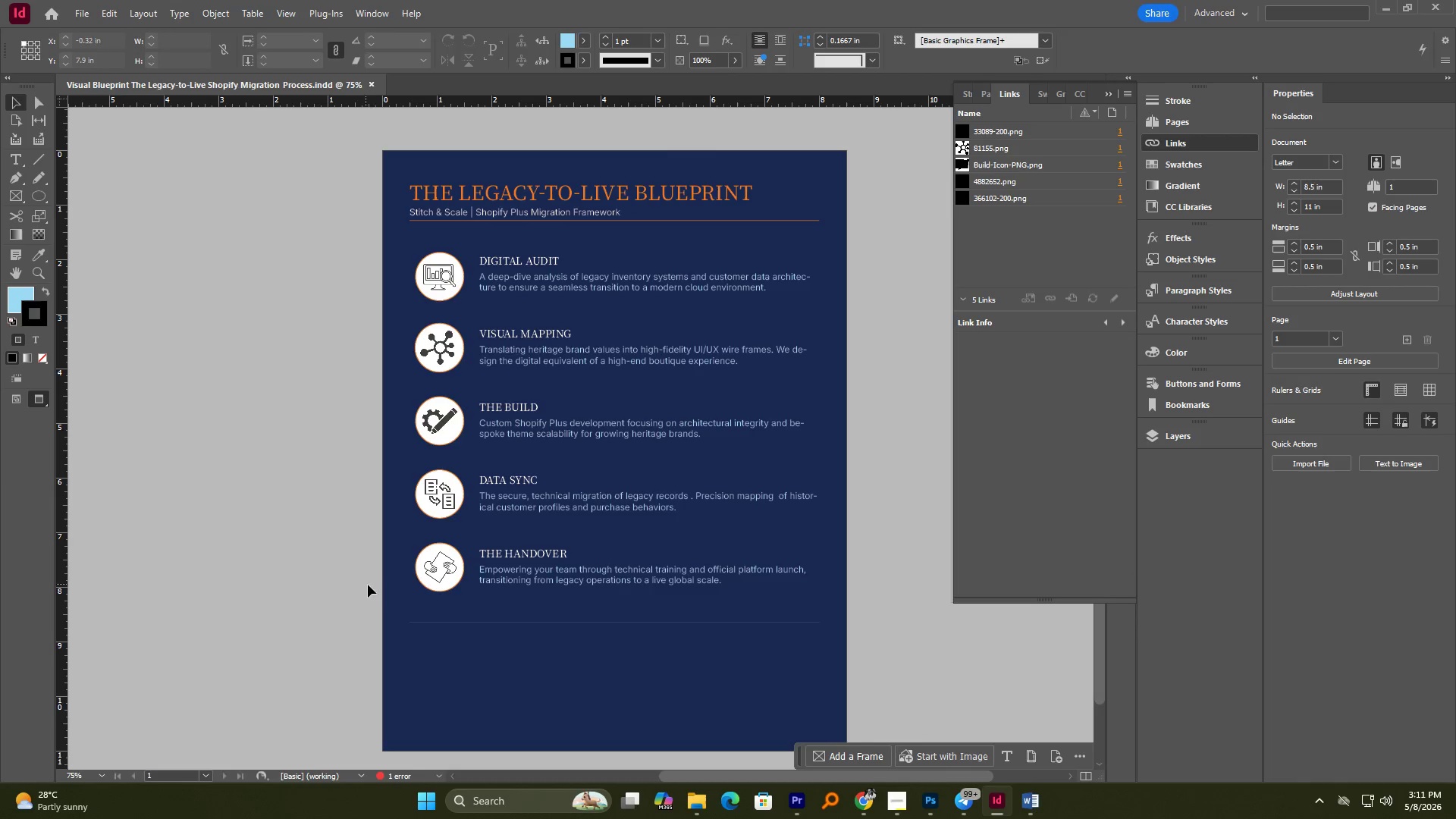 
left_click_drag(start_coordinate=[463, 582], to_coordinate=[365, 581])
 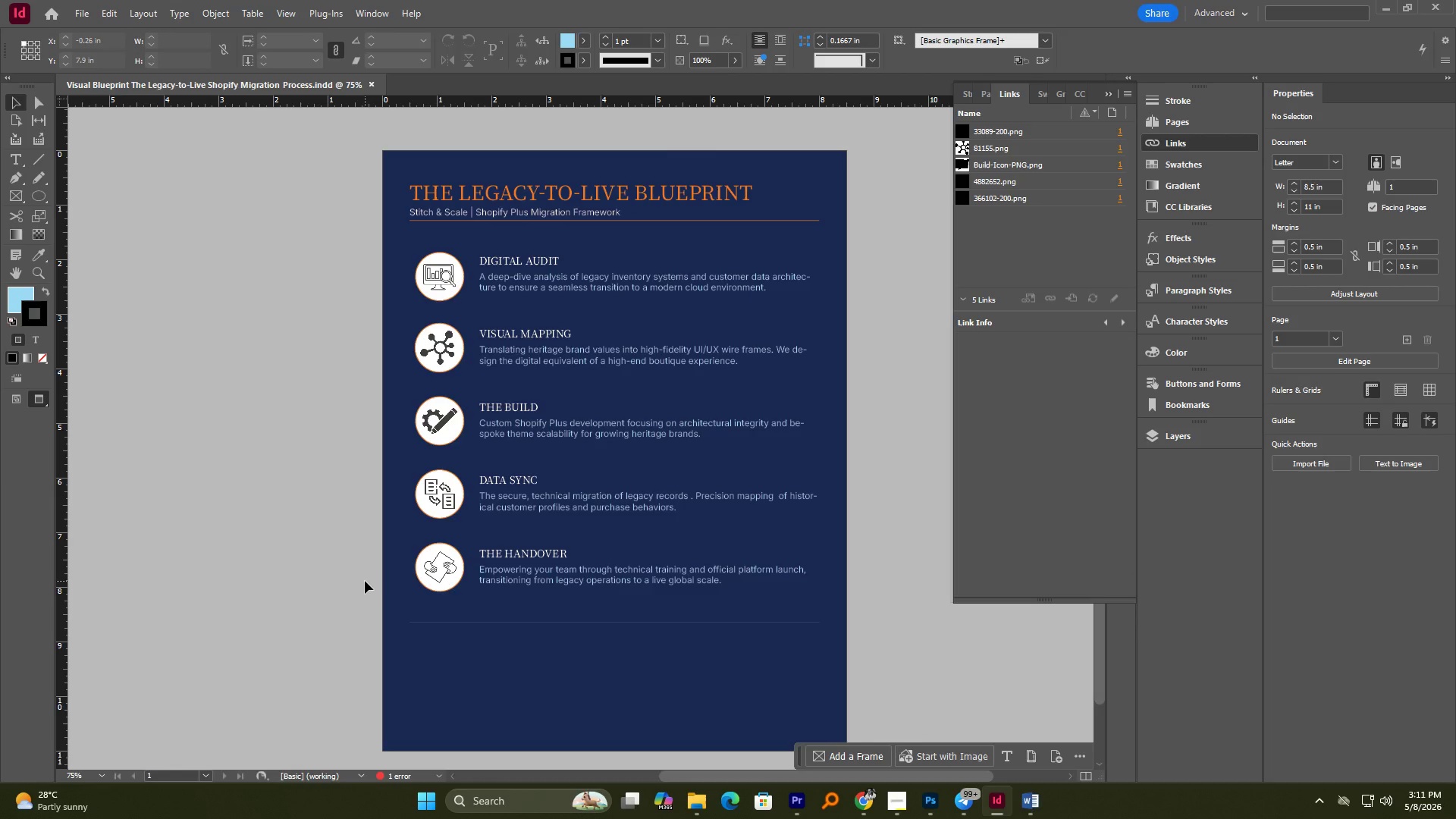 
key(Control+S)
 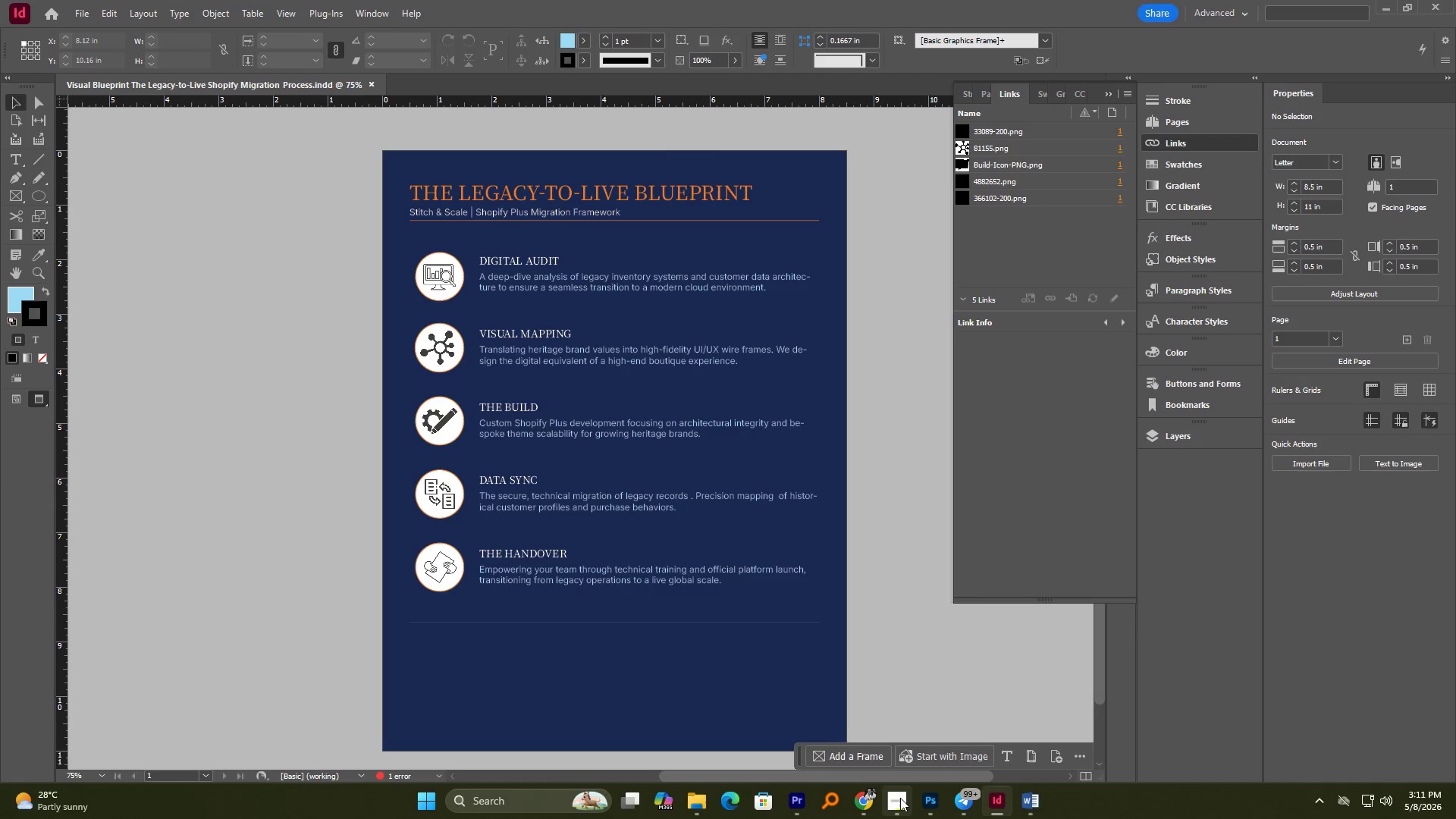 